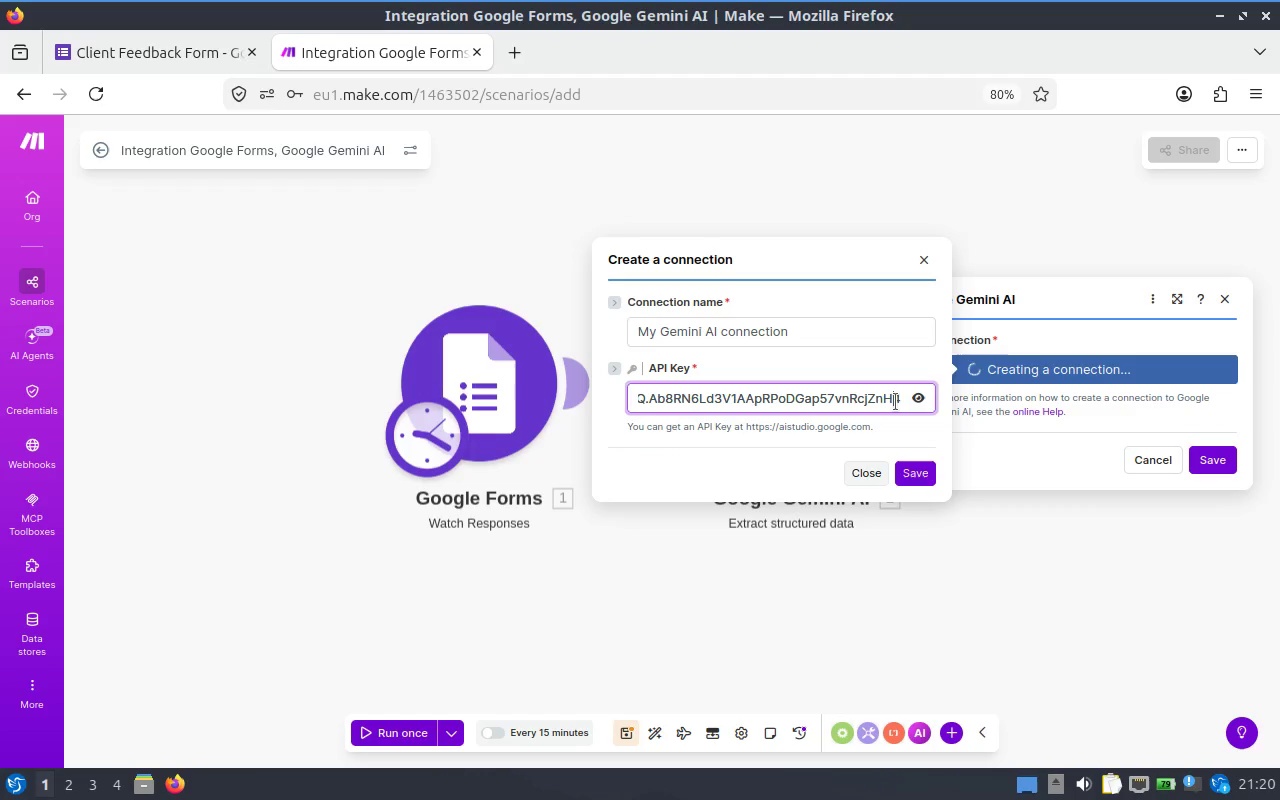 
key(ArrowRight)
 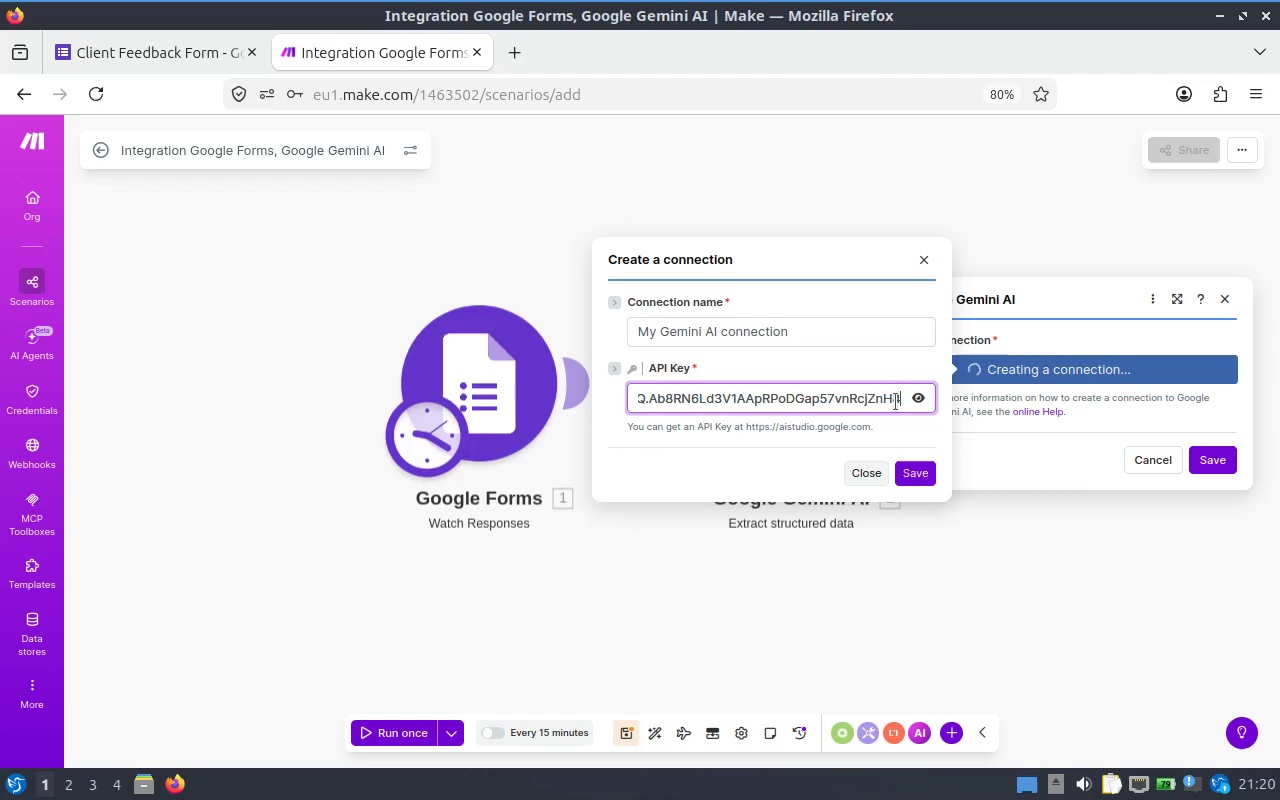 
key(ArrowRight)
 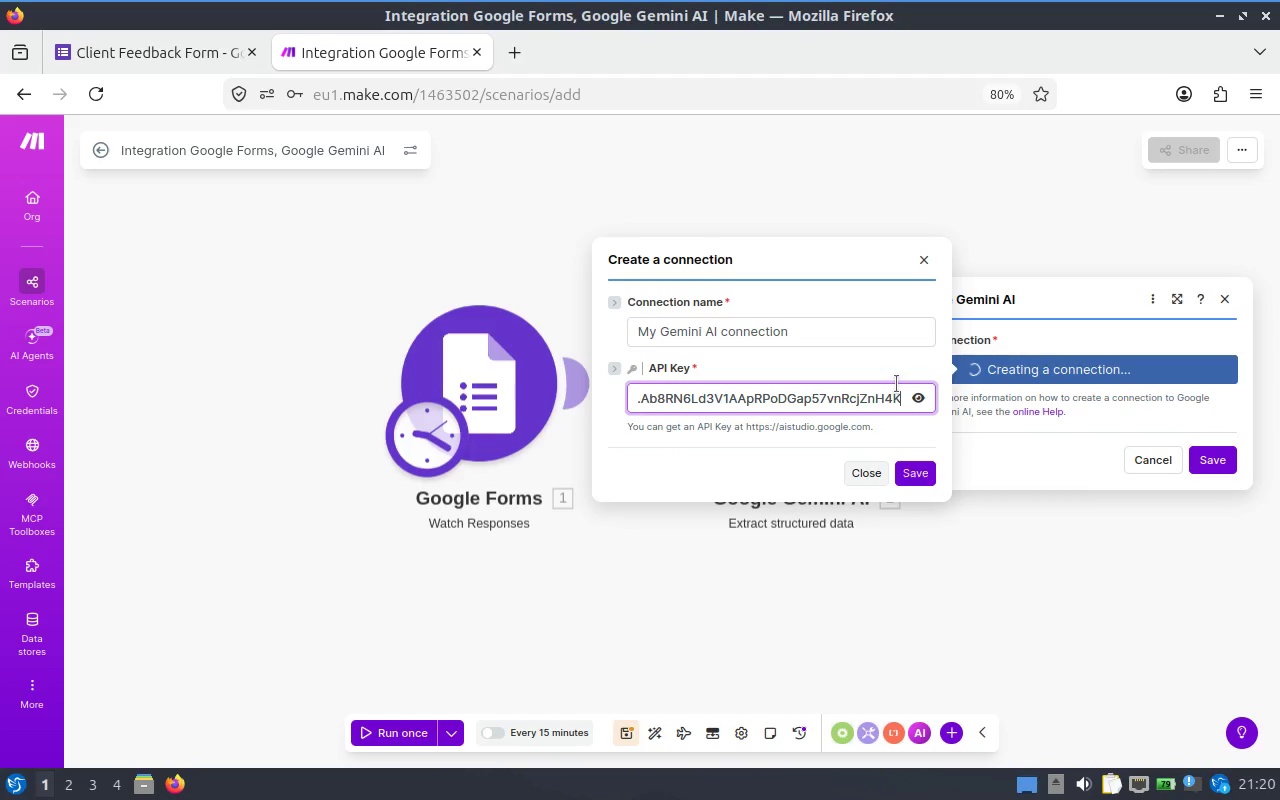 
key(ArrowRight)
 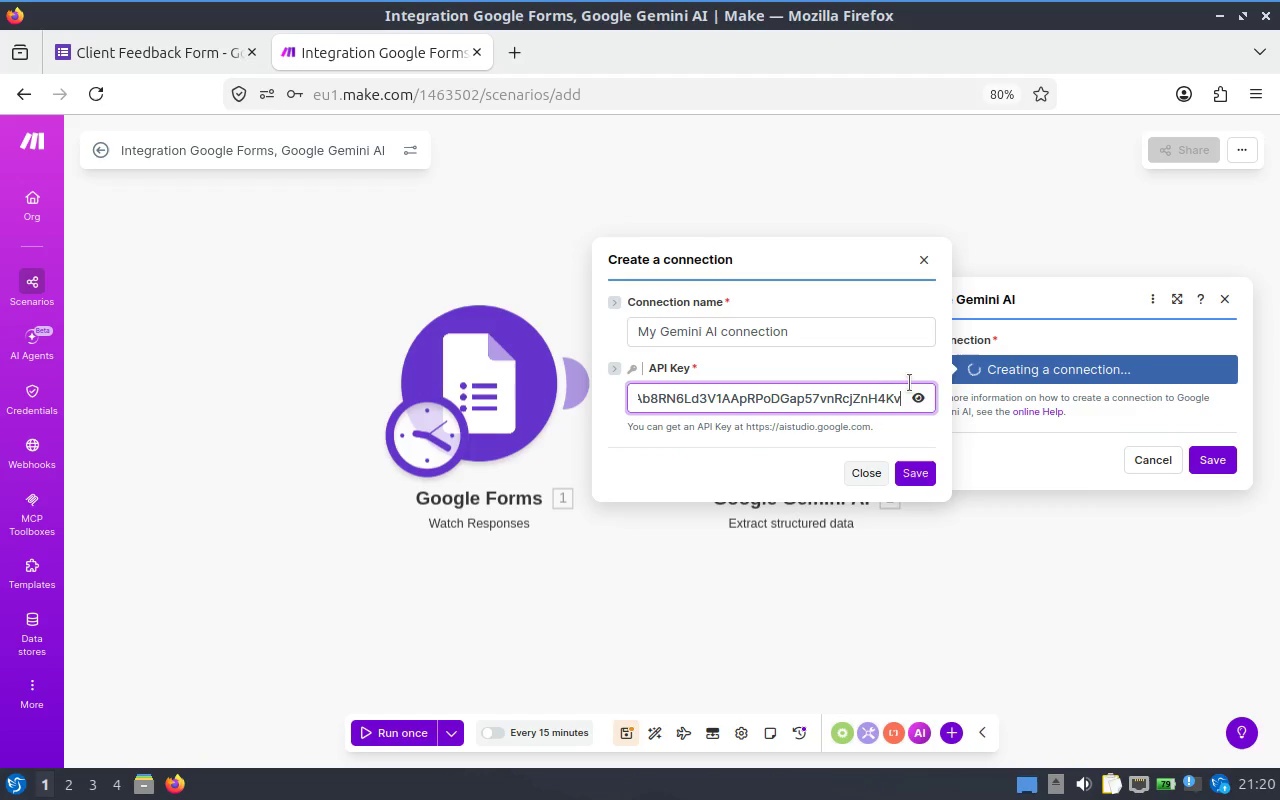 
key(ArrowRight)
 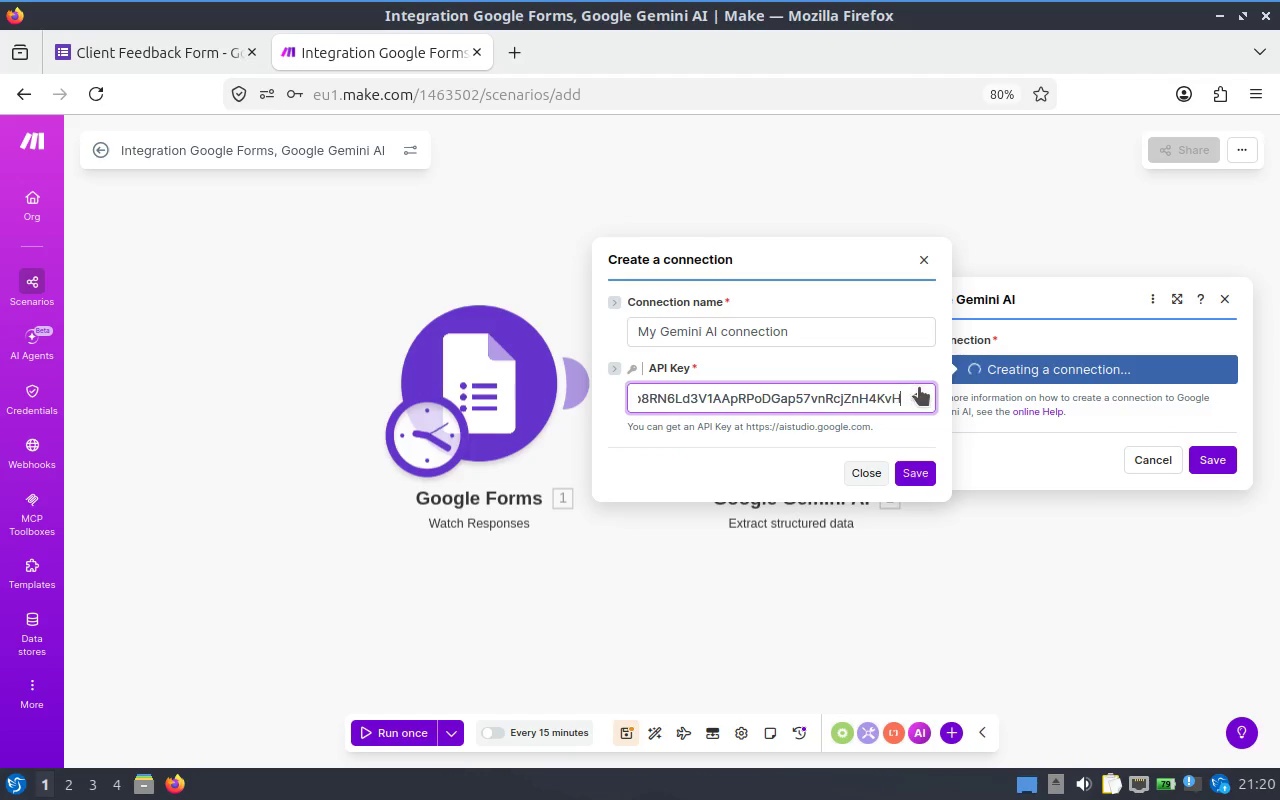 
key(ArrowRight)
 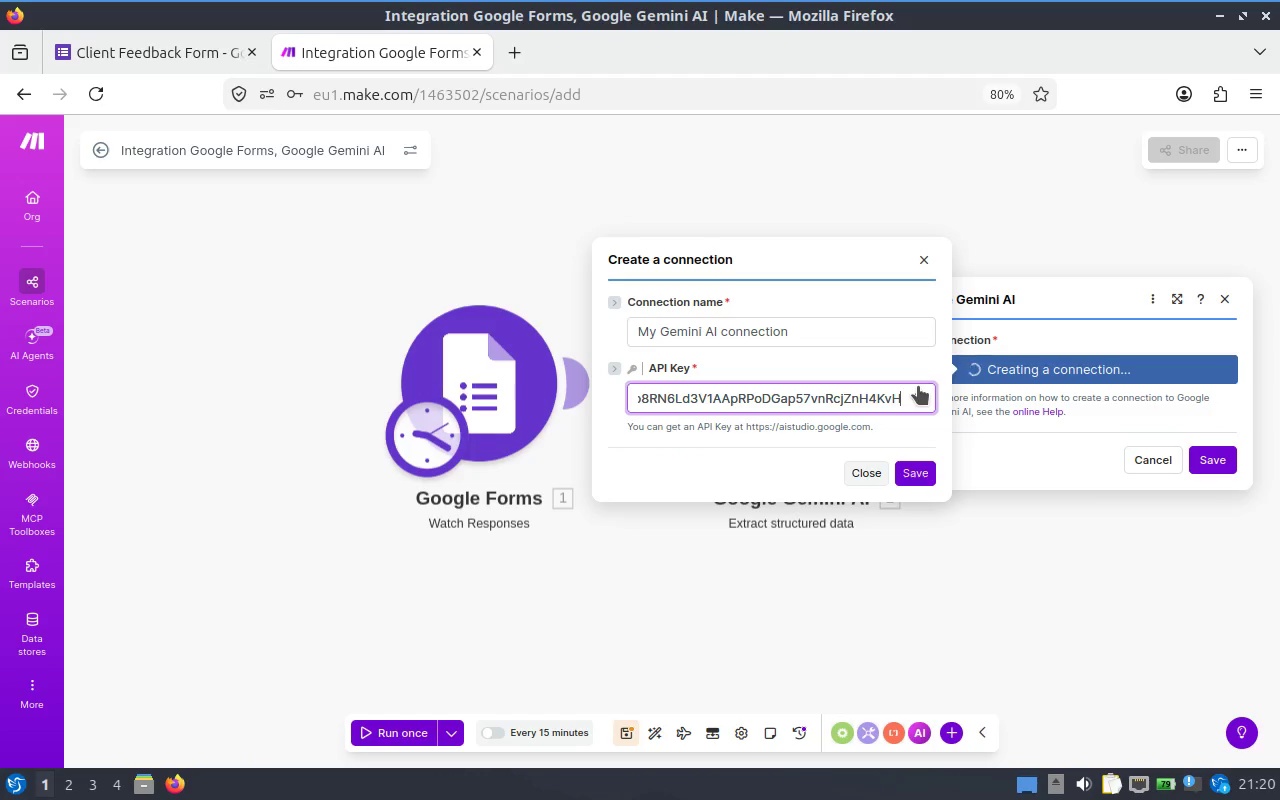 
key(ArrowRight)
 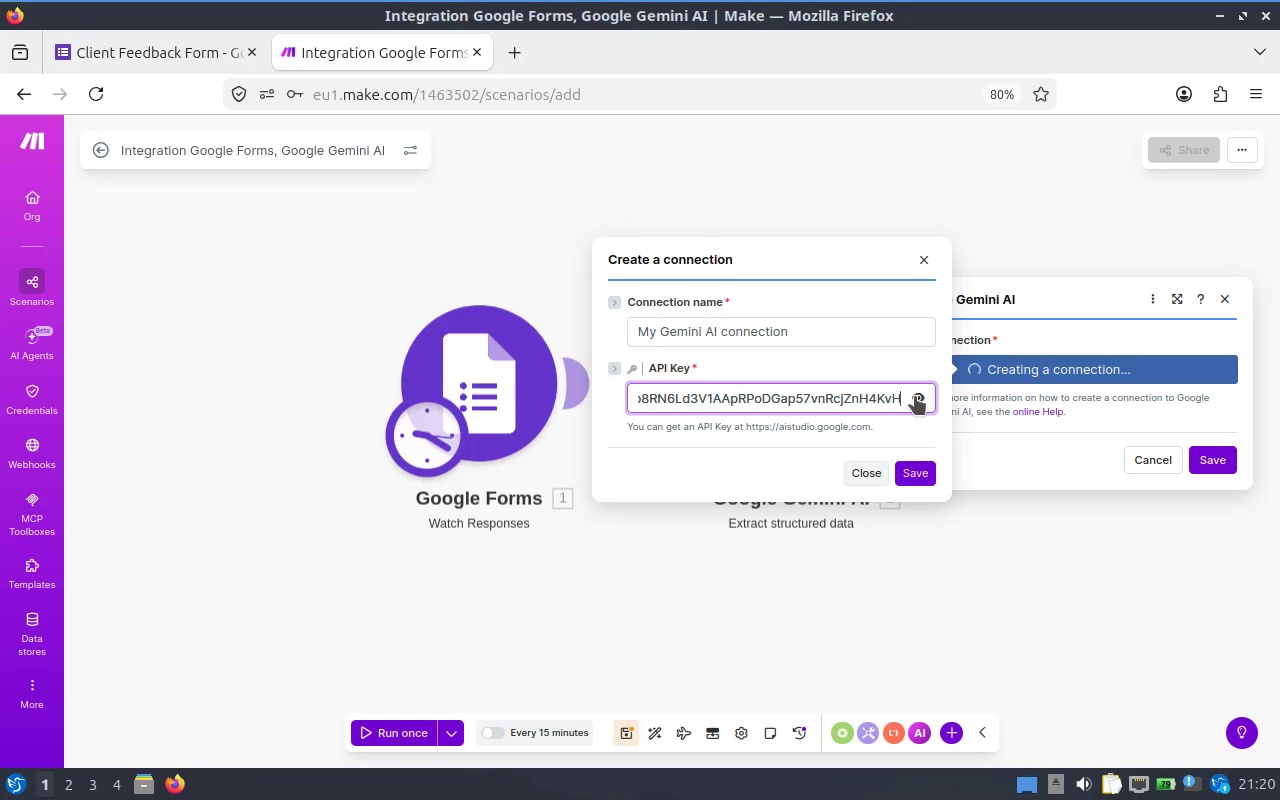 
wait(10.67)
 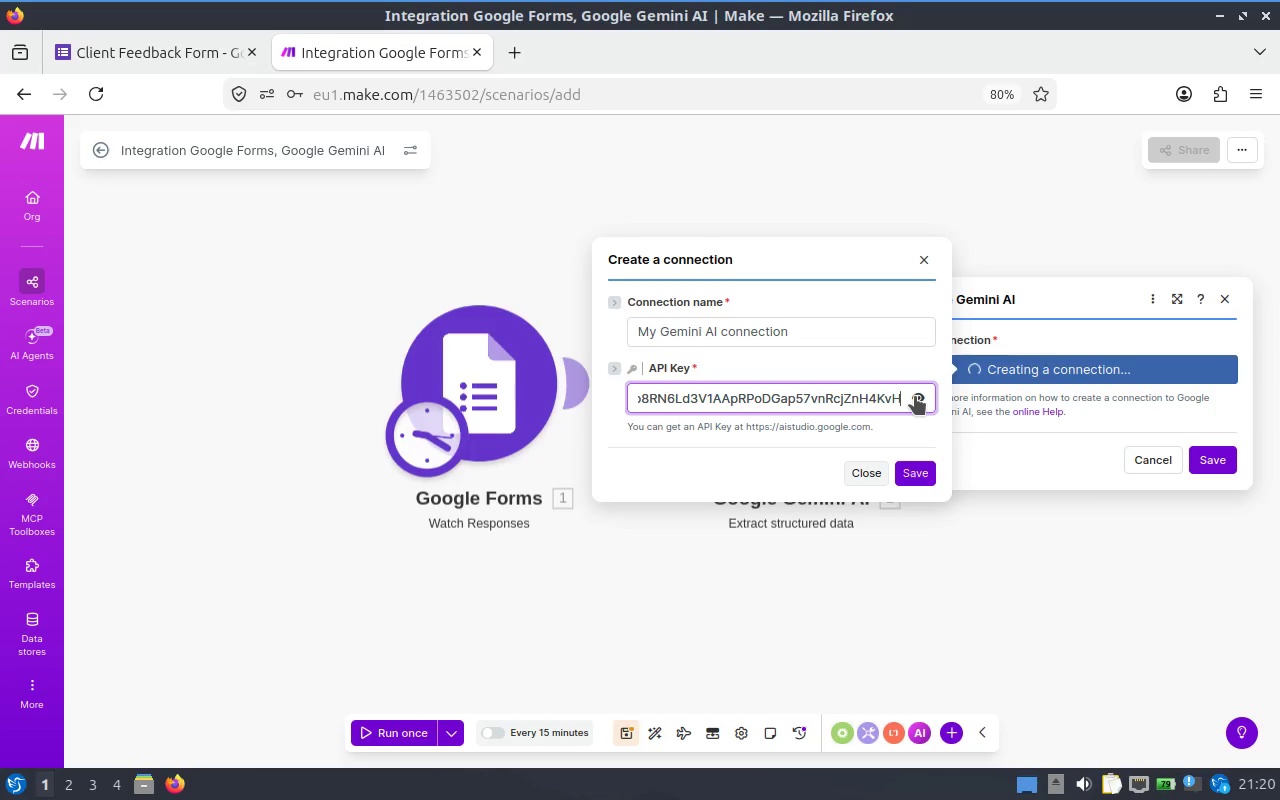 
type(swx)
key(Backspace)
type(X)
 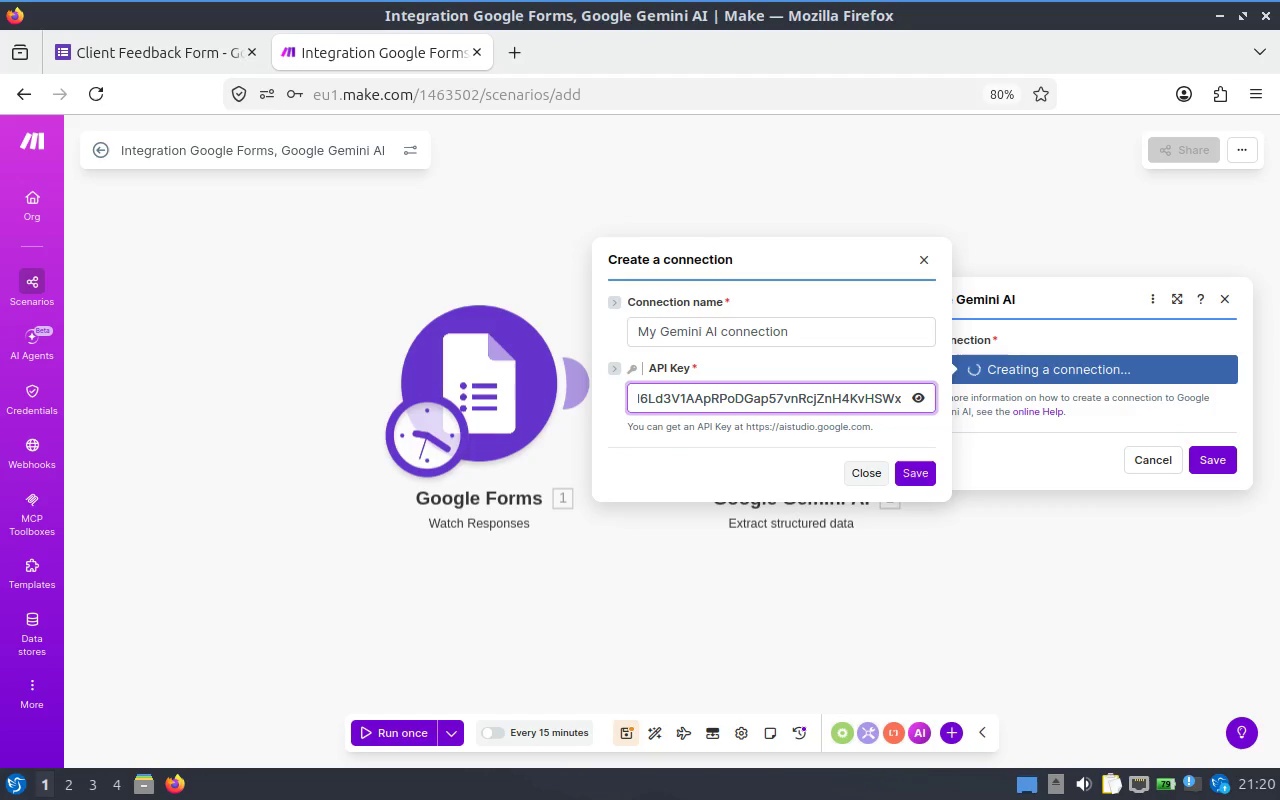 
wait(7.99)
 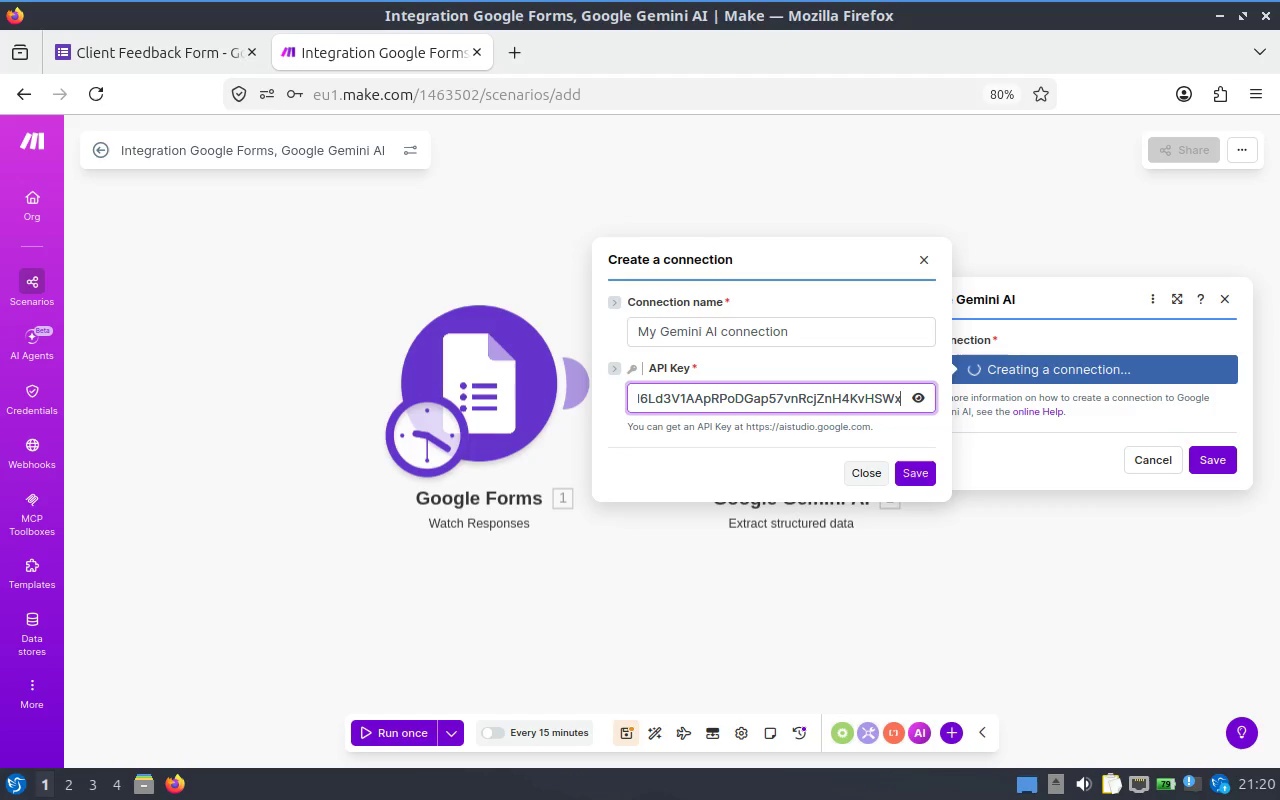 
type(W-HTZb)
 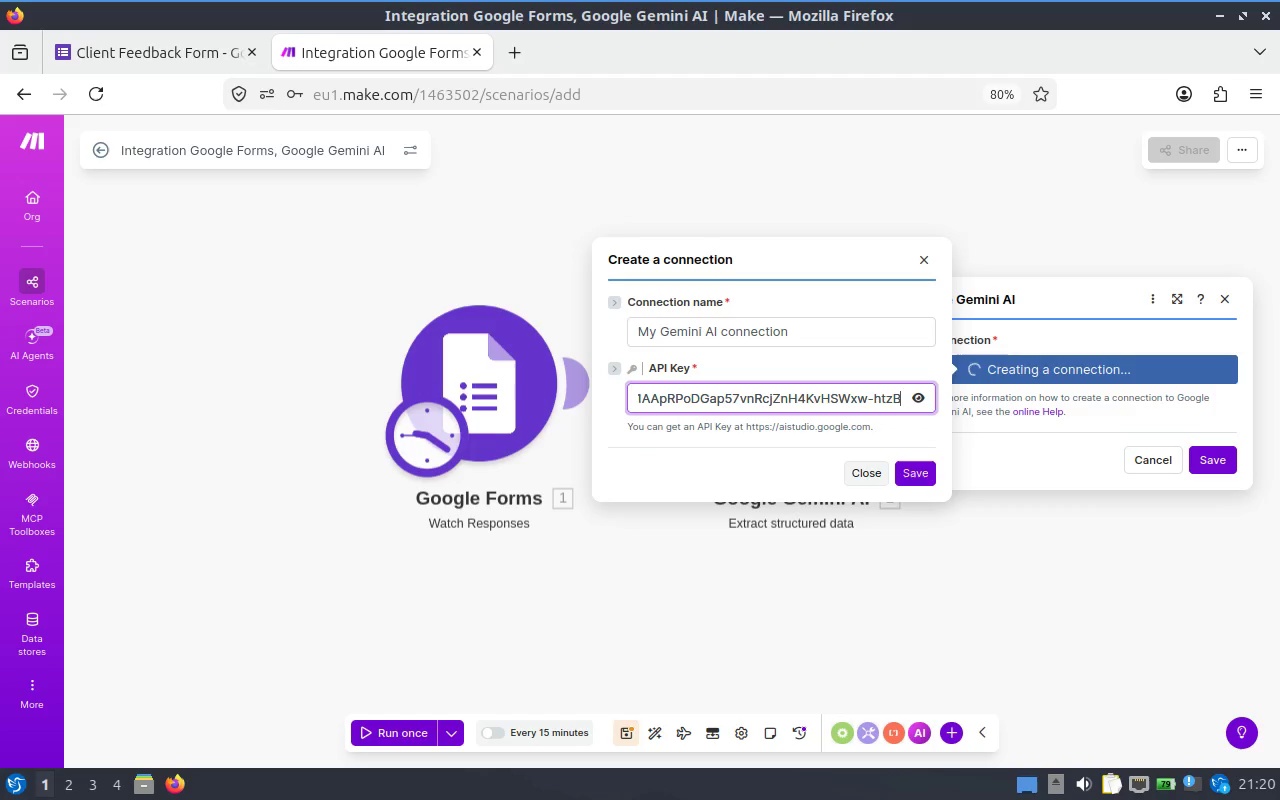 
type(Bw1)
 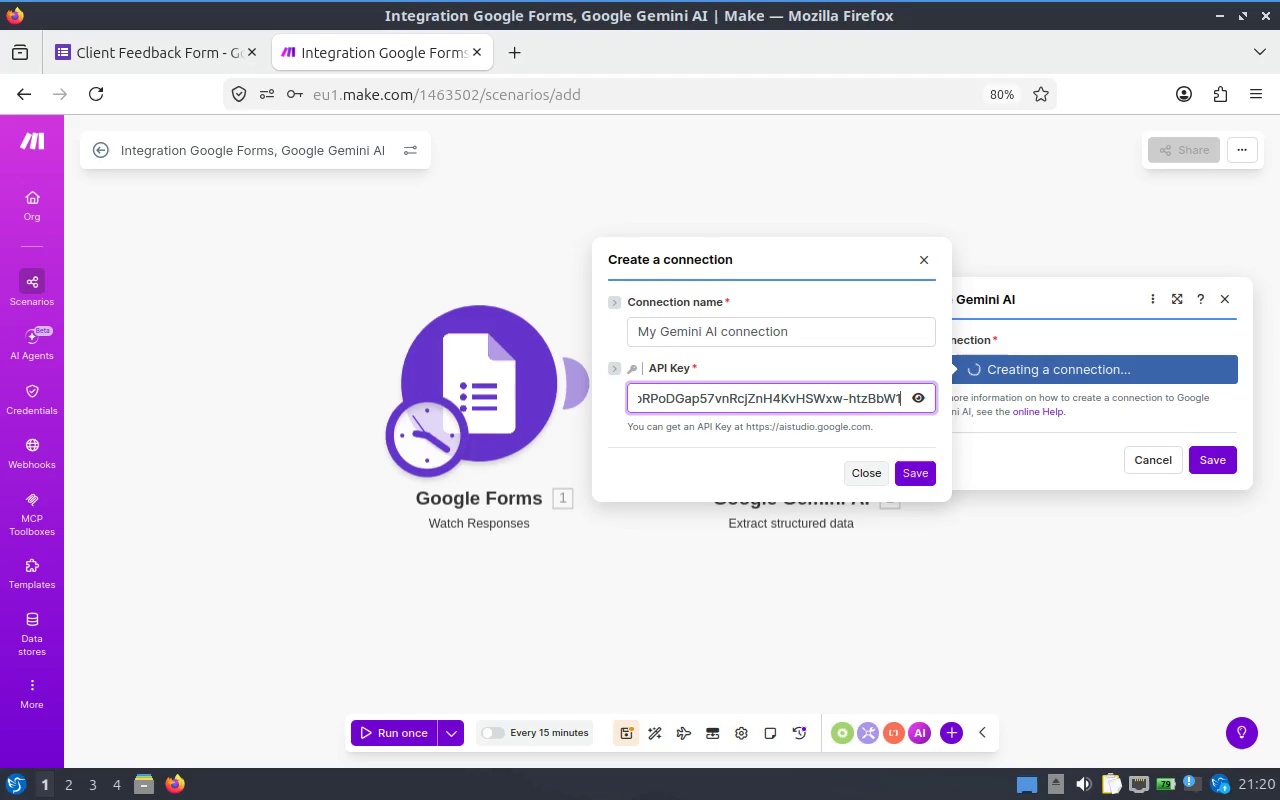 
type(hgg)
 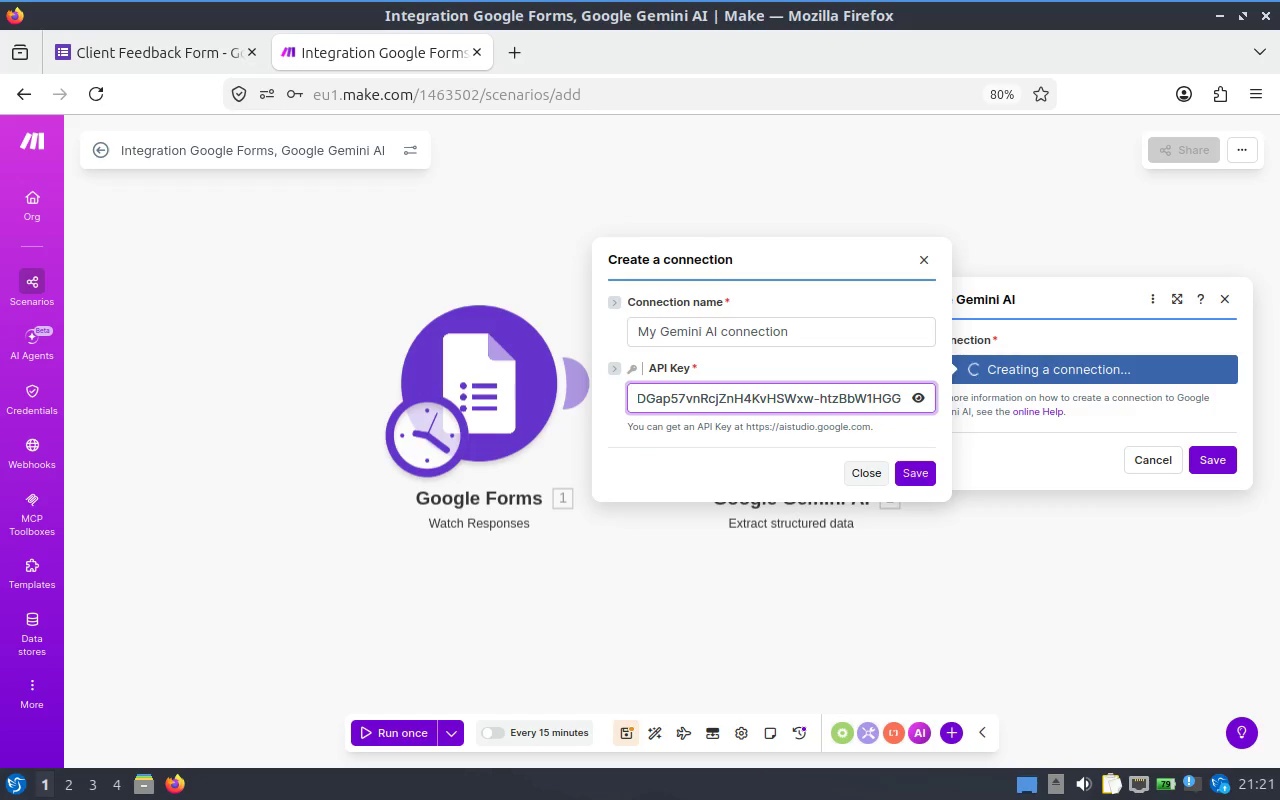 
wait(7.49)
 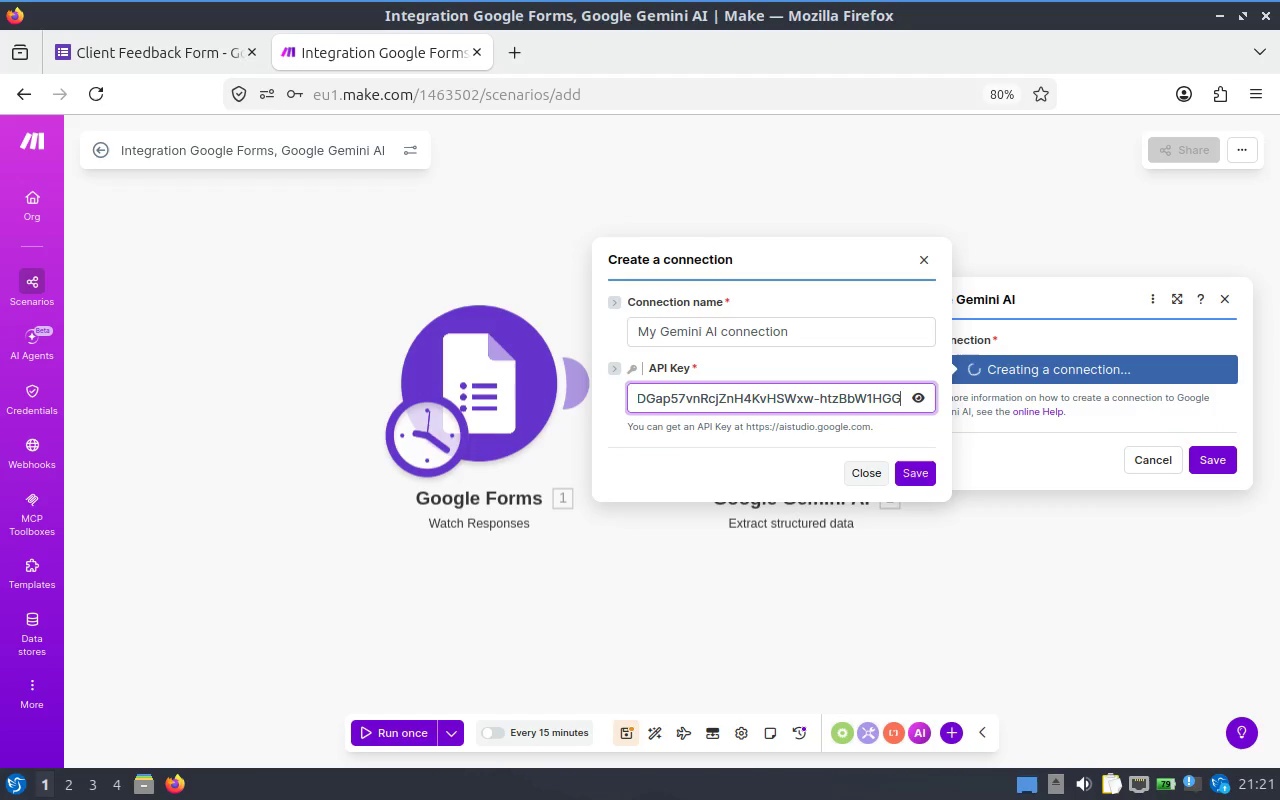 
key(Backspace)
 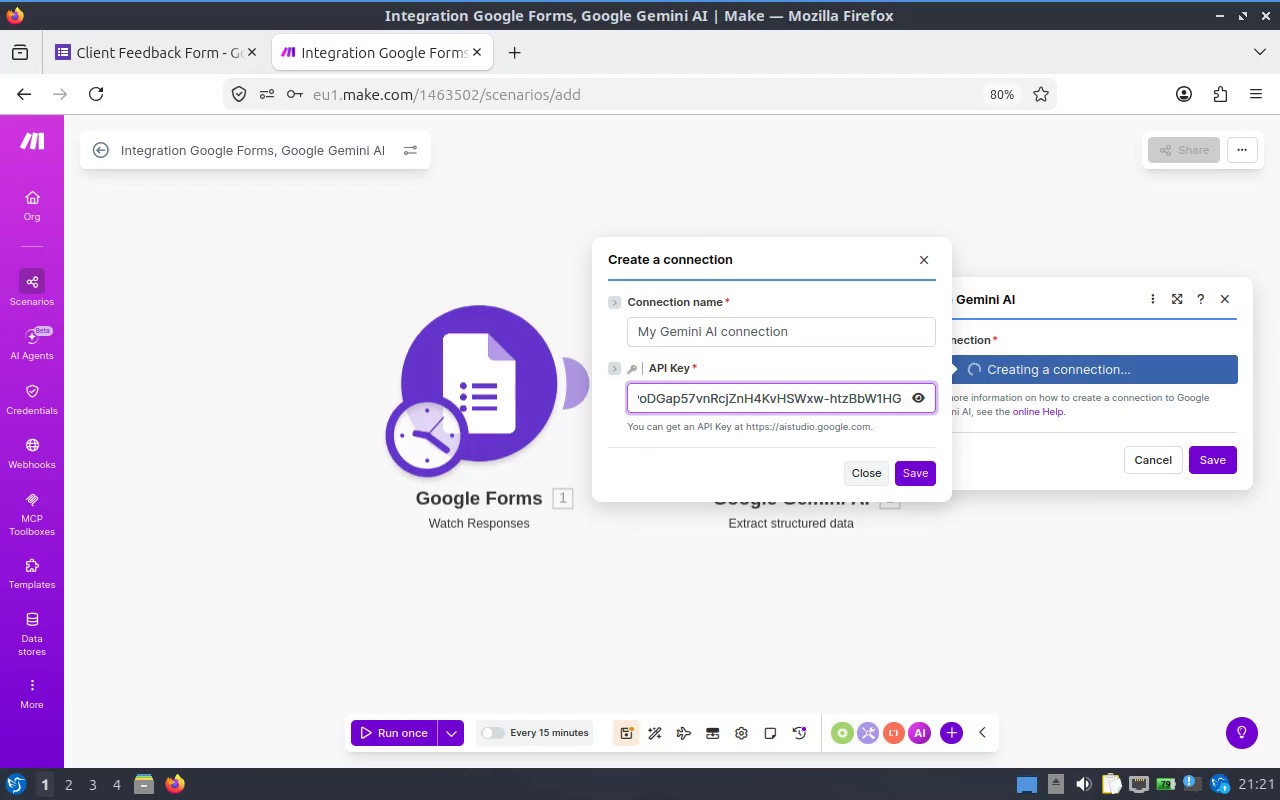 
key(G)
 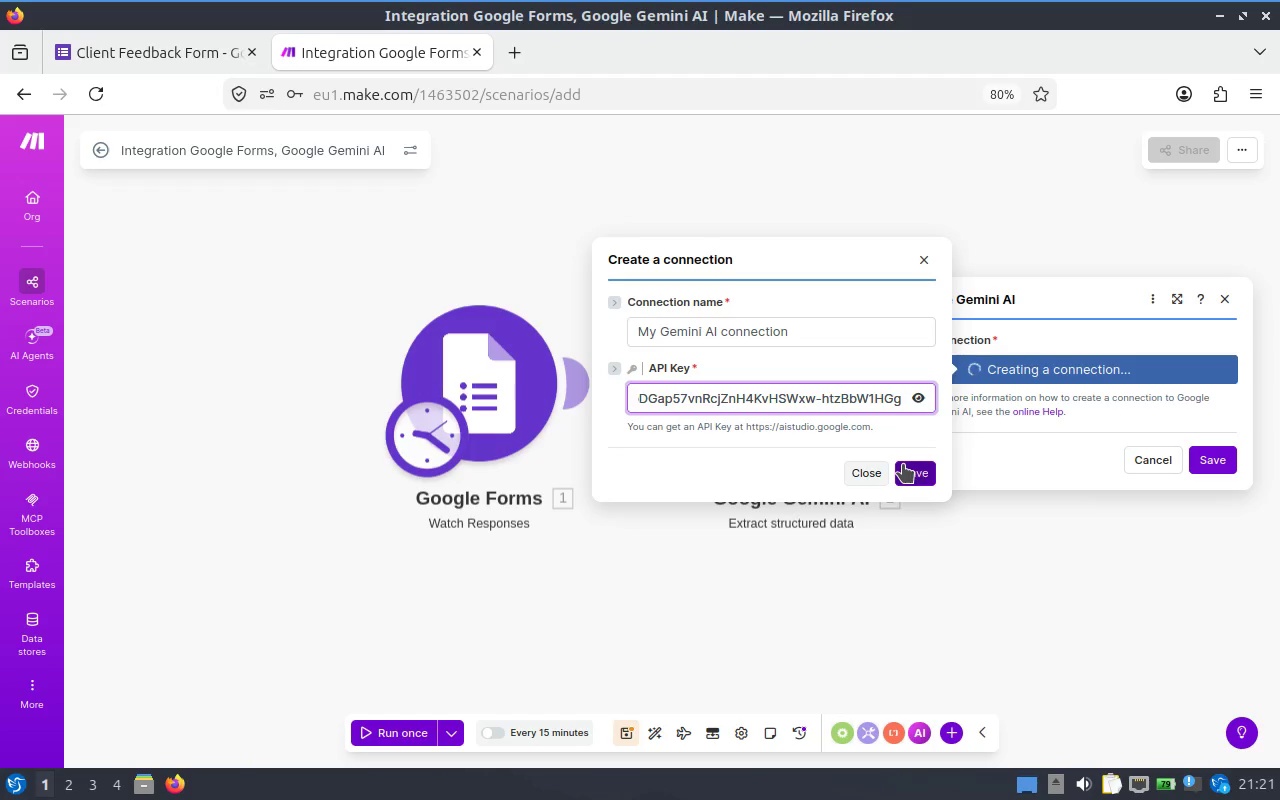 
left_click([905, 464])
 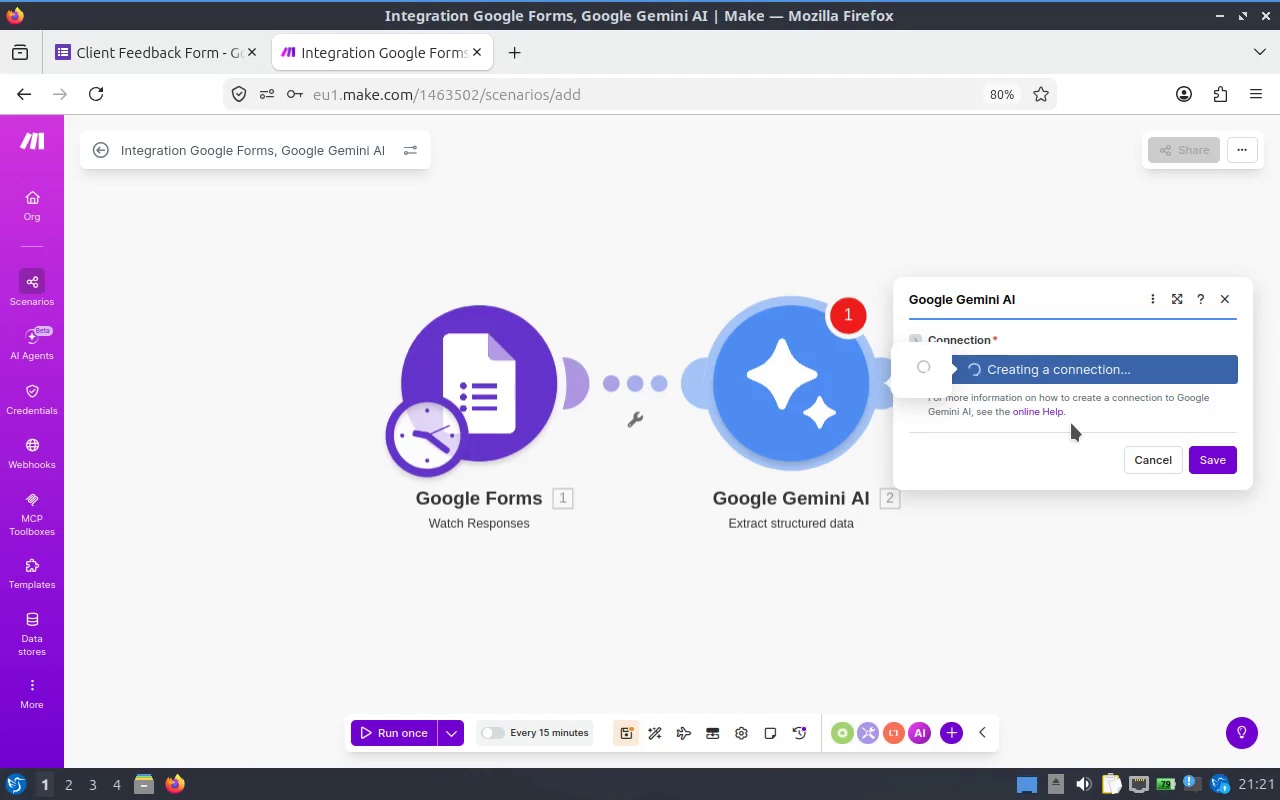 
mouse_move([1067, 401])
 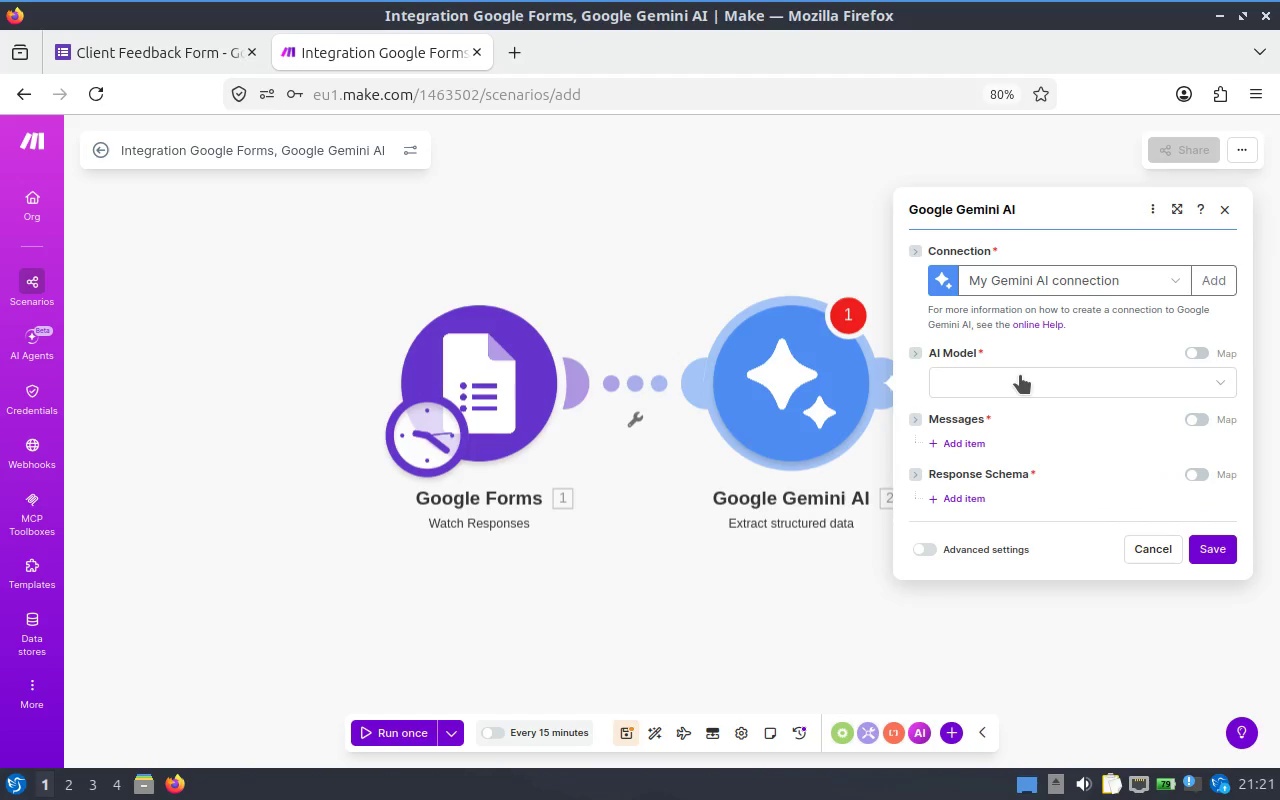 
left_click([1020, 375])
 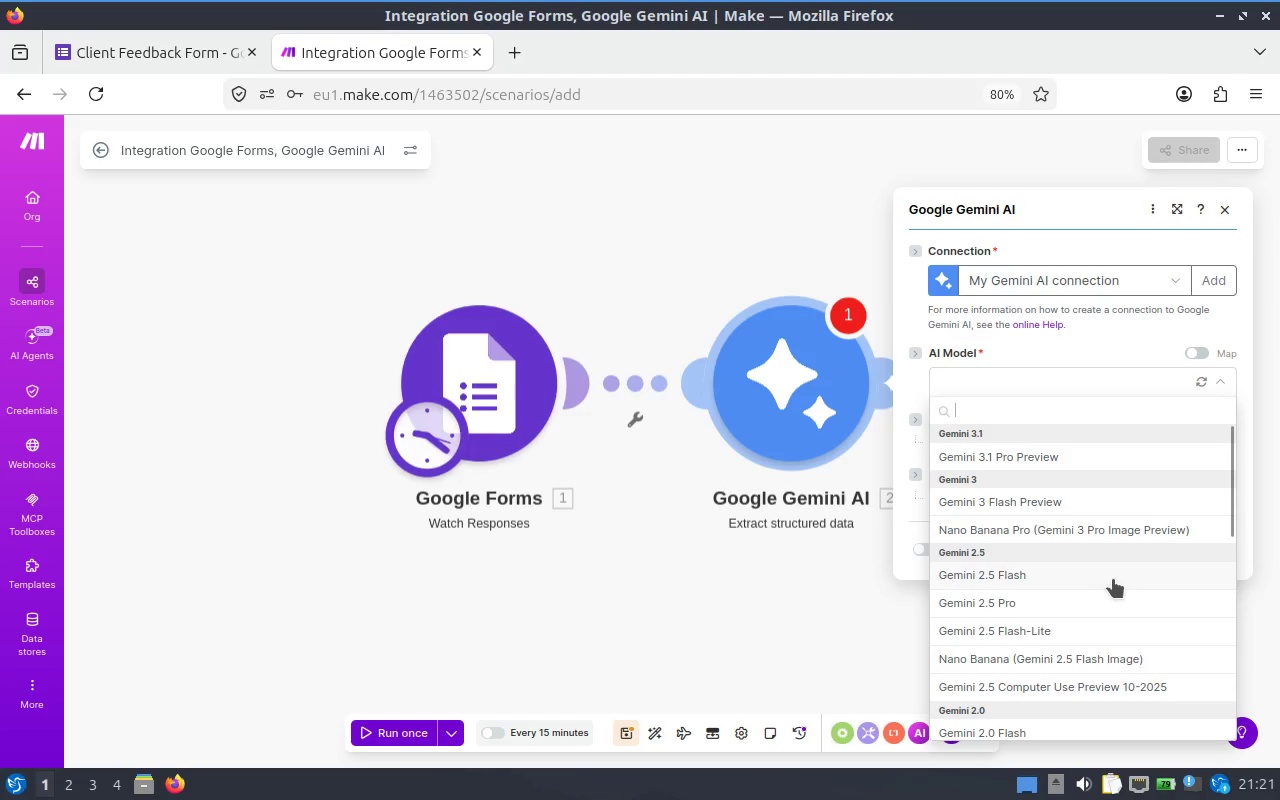 
scroll: coordinate [1126, 531], scroll_direction: down, amount: 1.0
 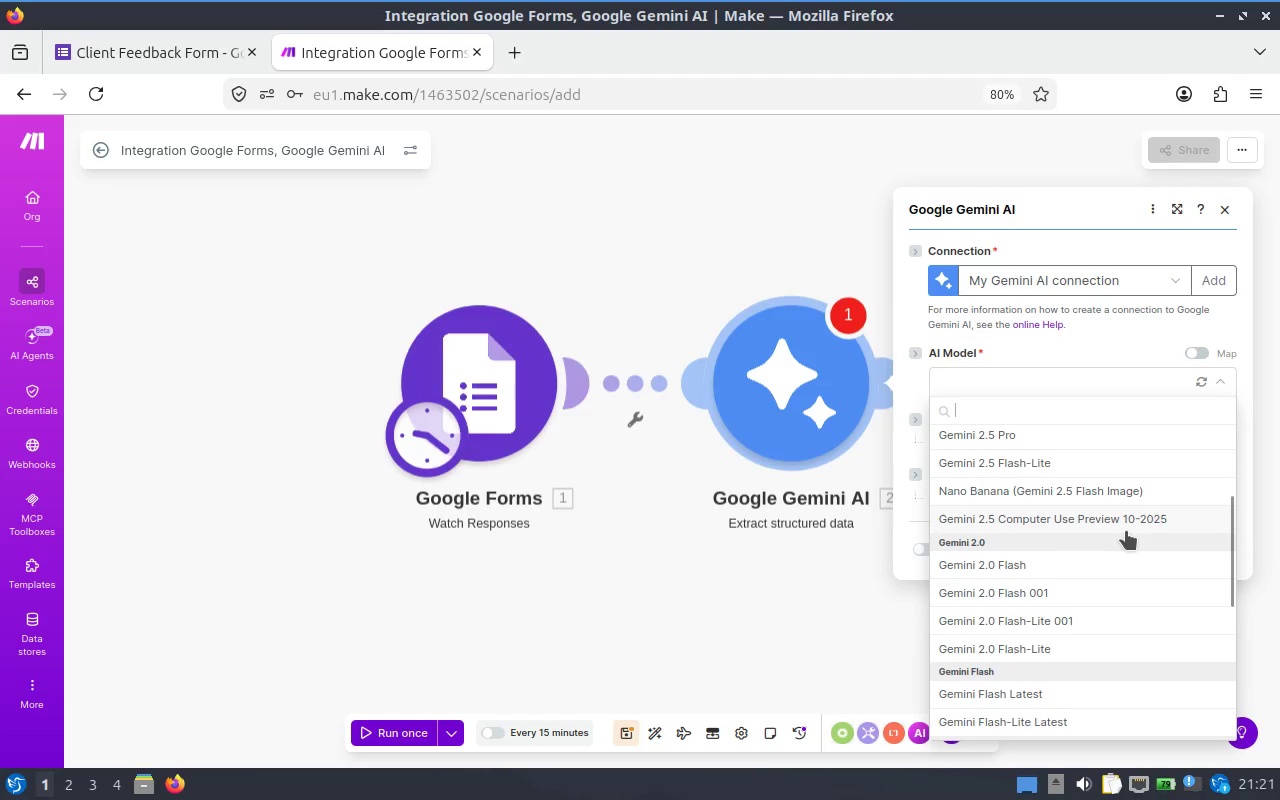 
scroll: coordinate [1104, 535], scroll_direction: up, amount: 3.0
 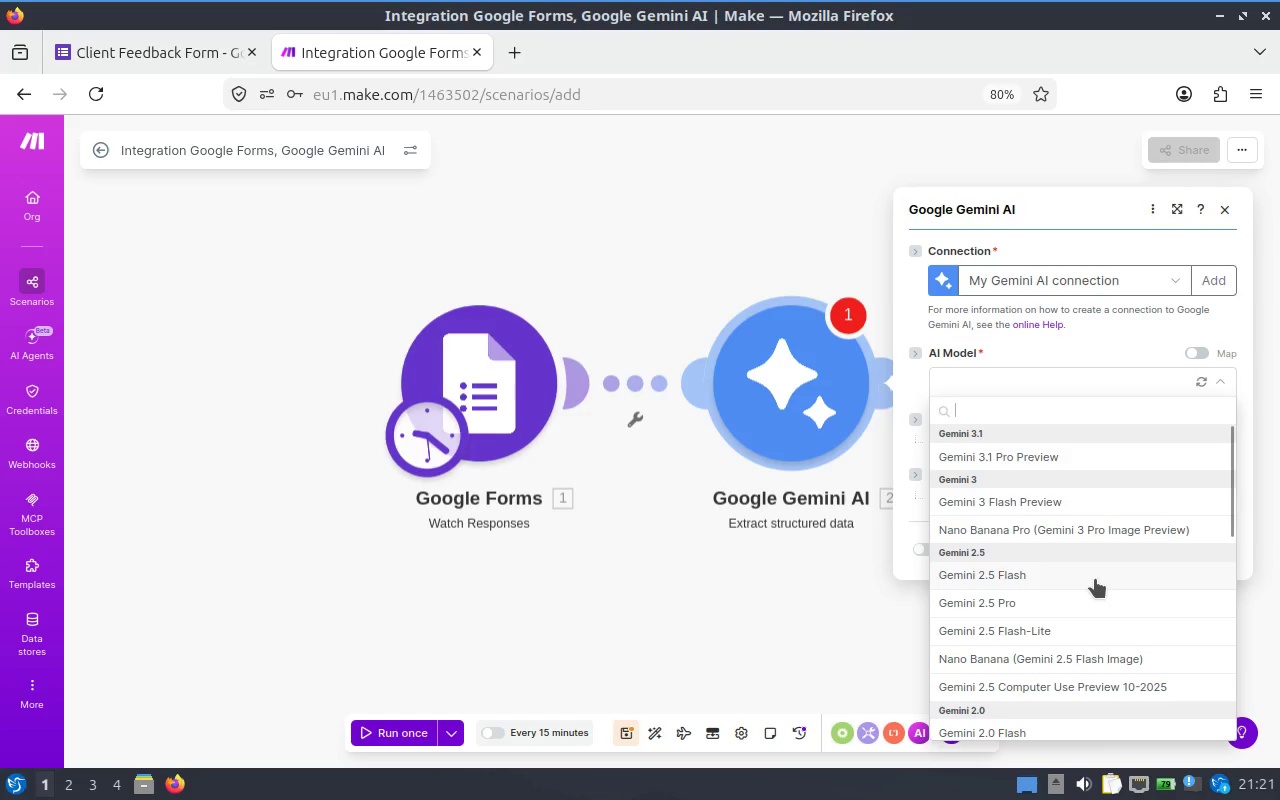 
left_click([1095, 579])
 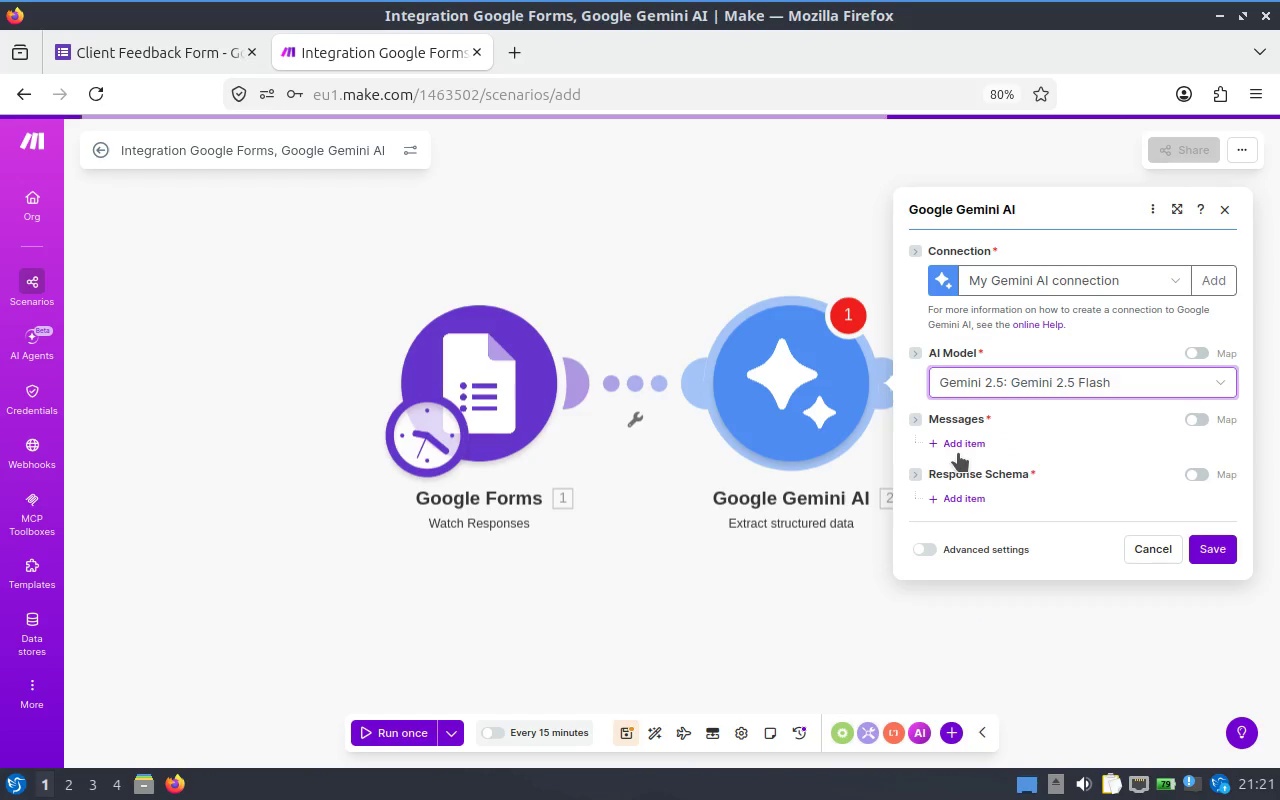 
wait(5.45)
 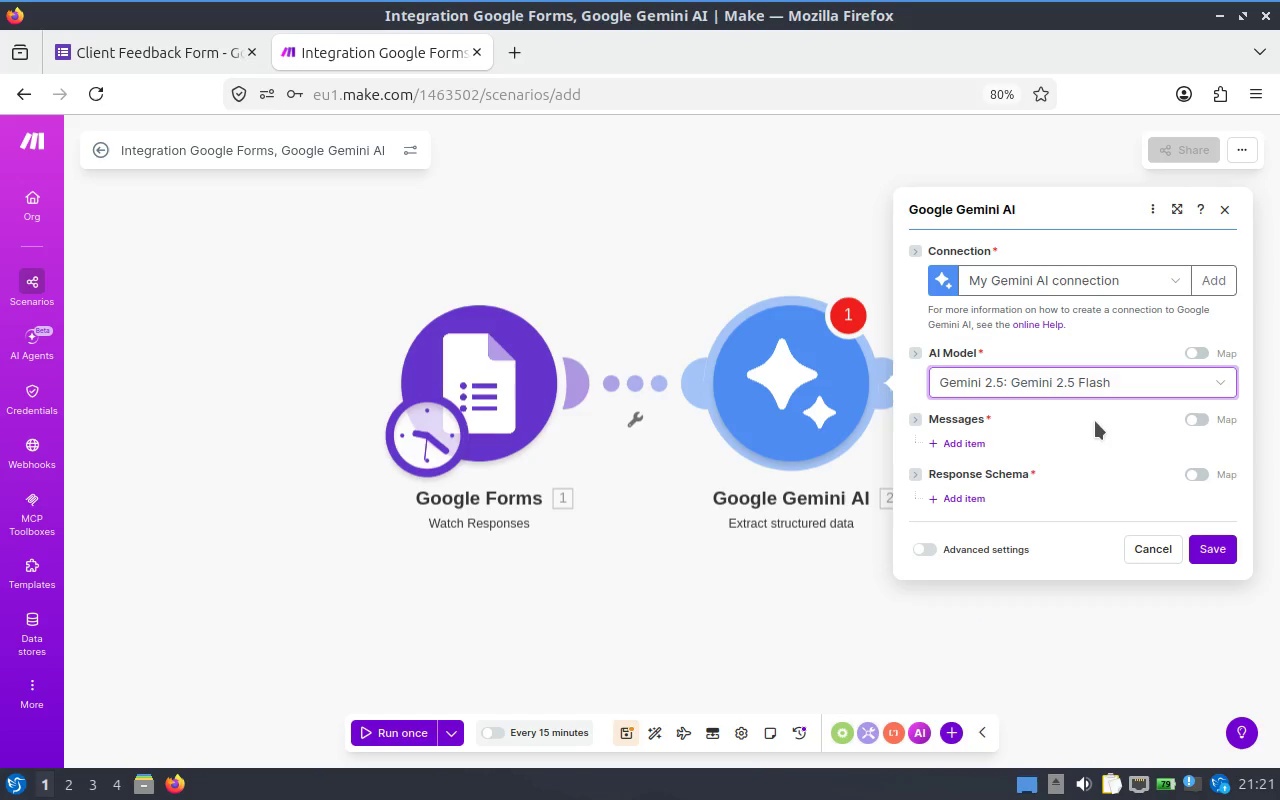 
left_click([975, 434])
 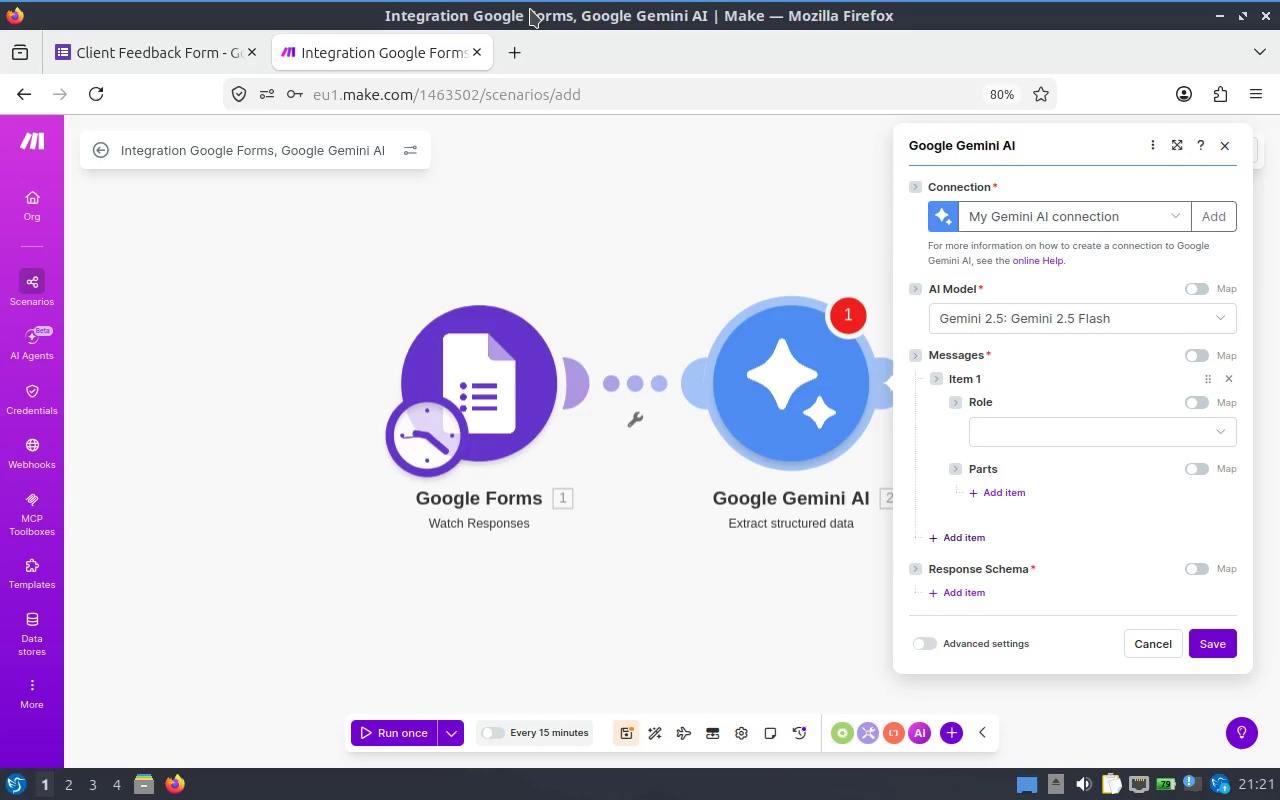 
wait(14.33)
 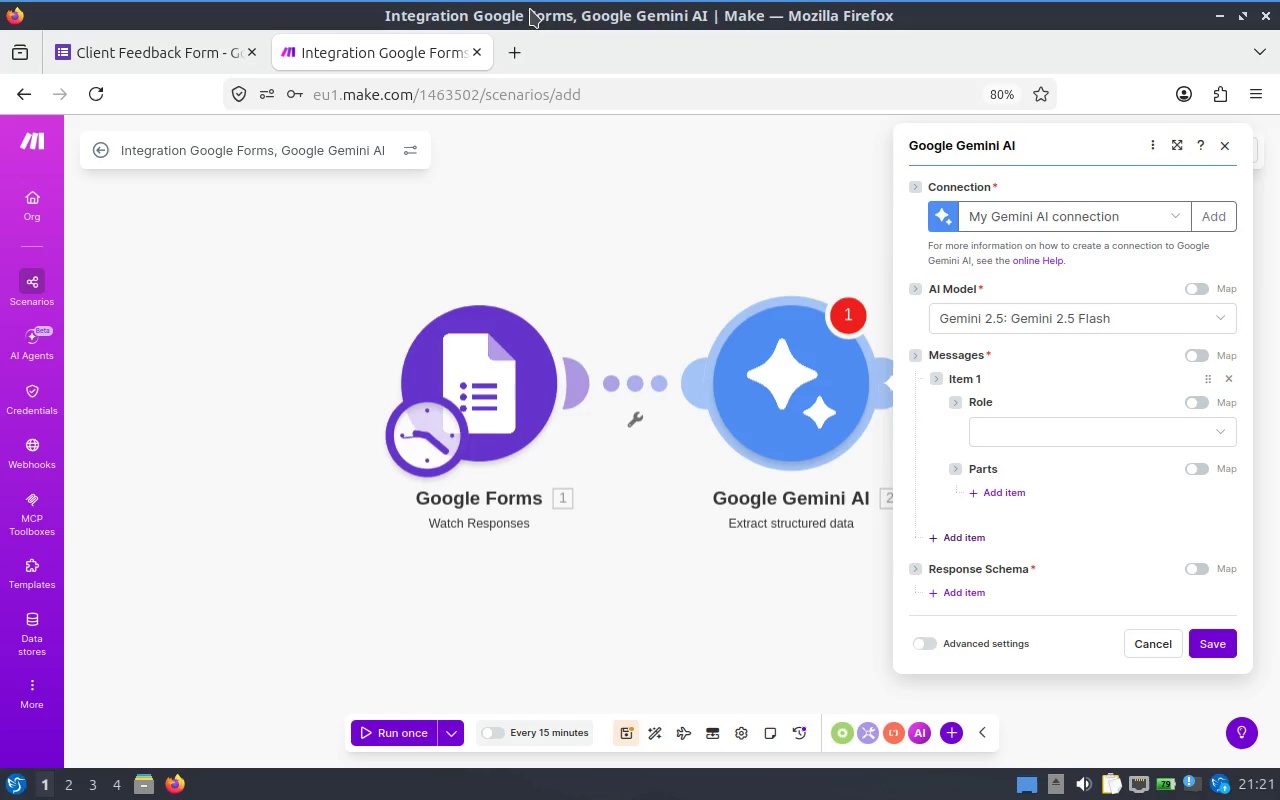 
scroll: coordinate [1017, 460], scroll_direction: down, amount: 1.0
 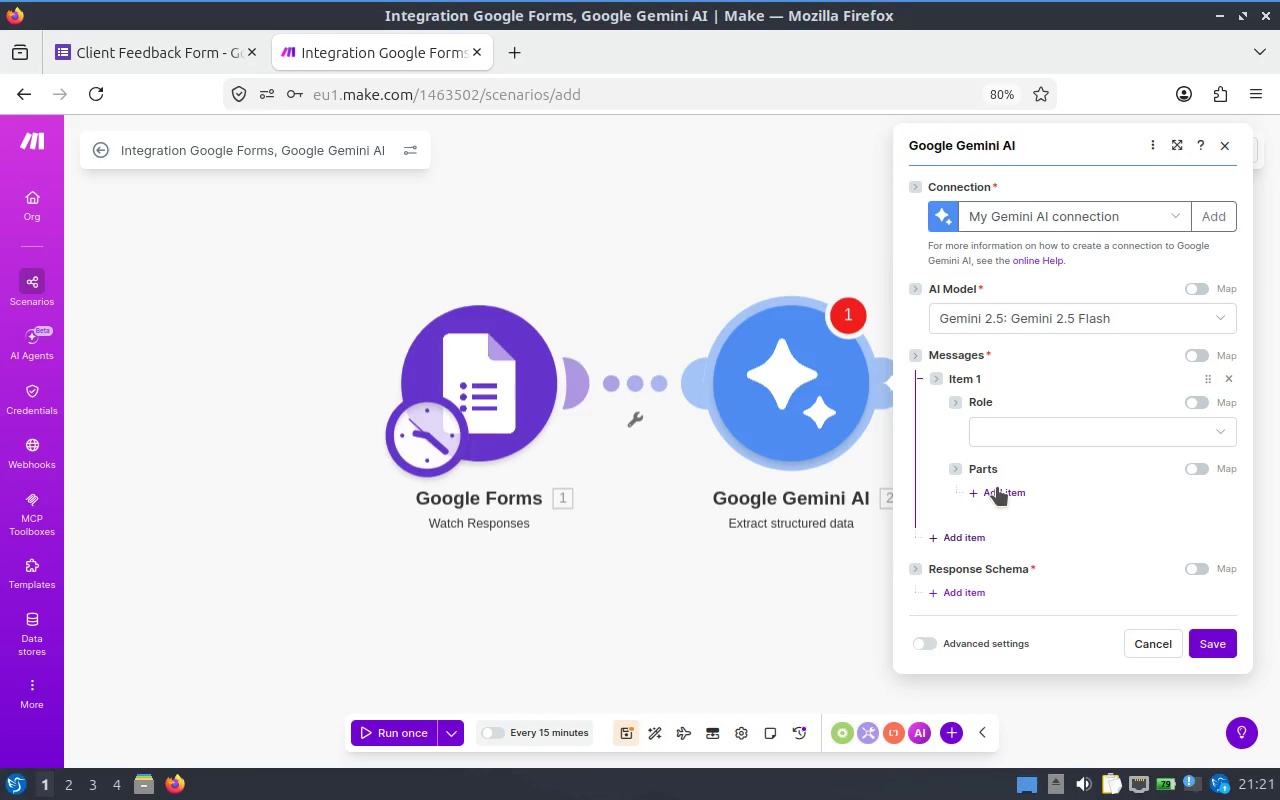 
wait(7.59)
 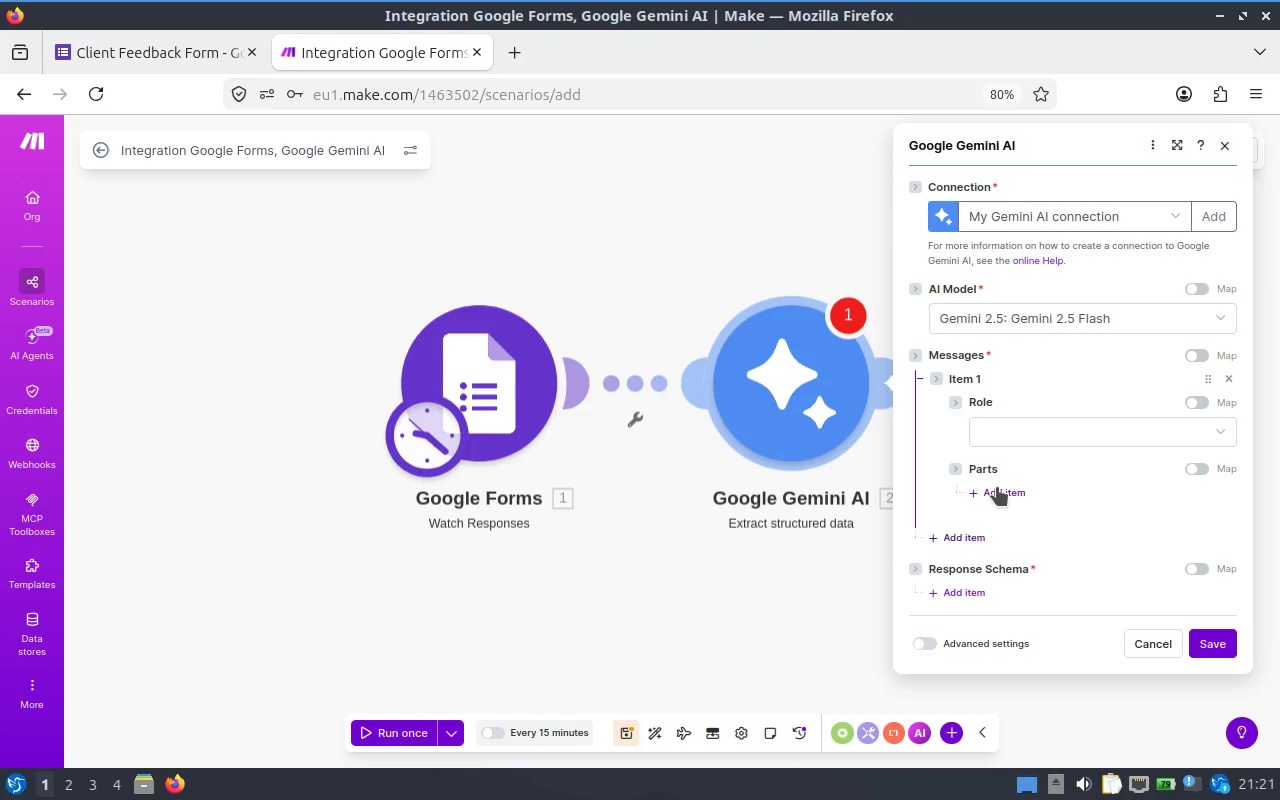 
left_click([1223, 372])
 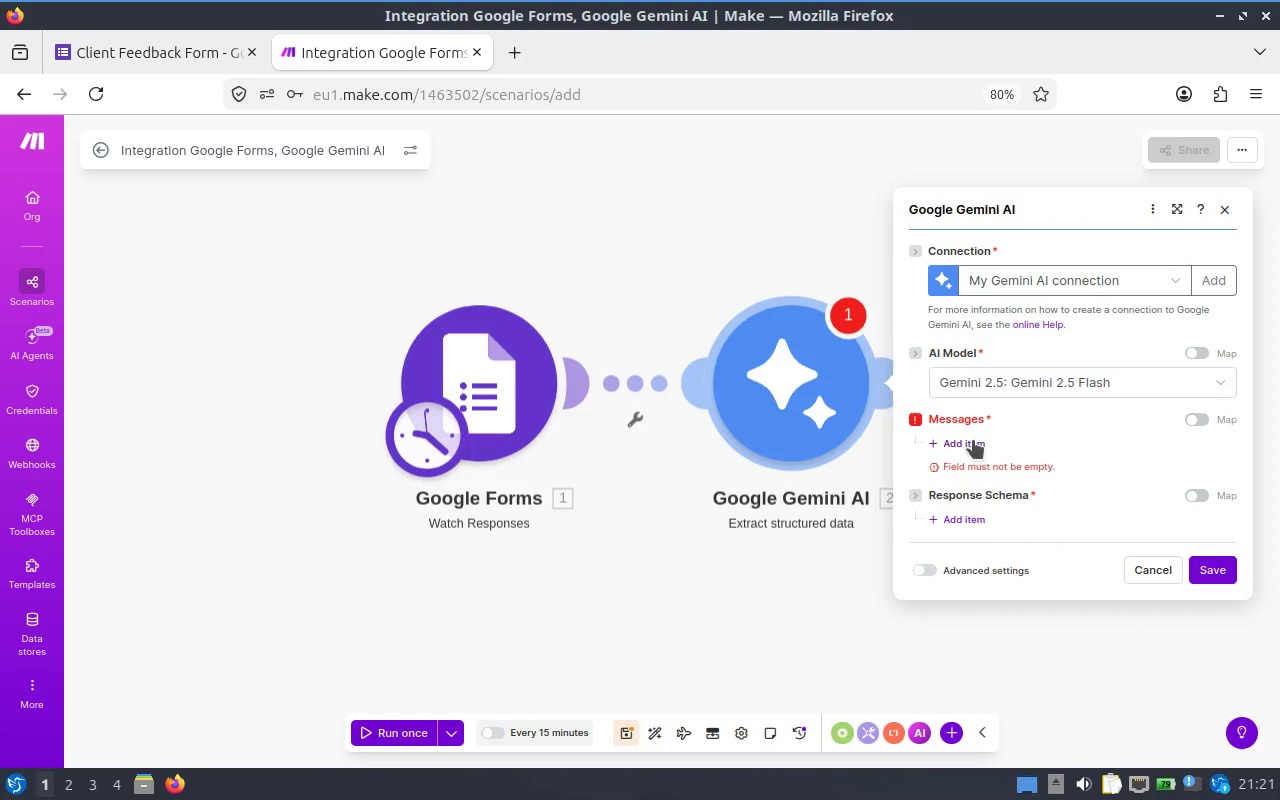 
left_click([1067, 443])
 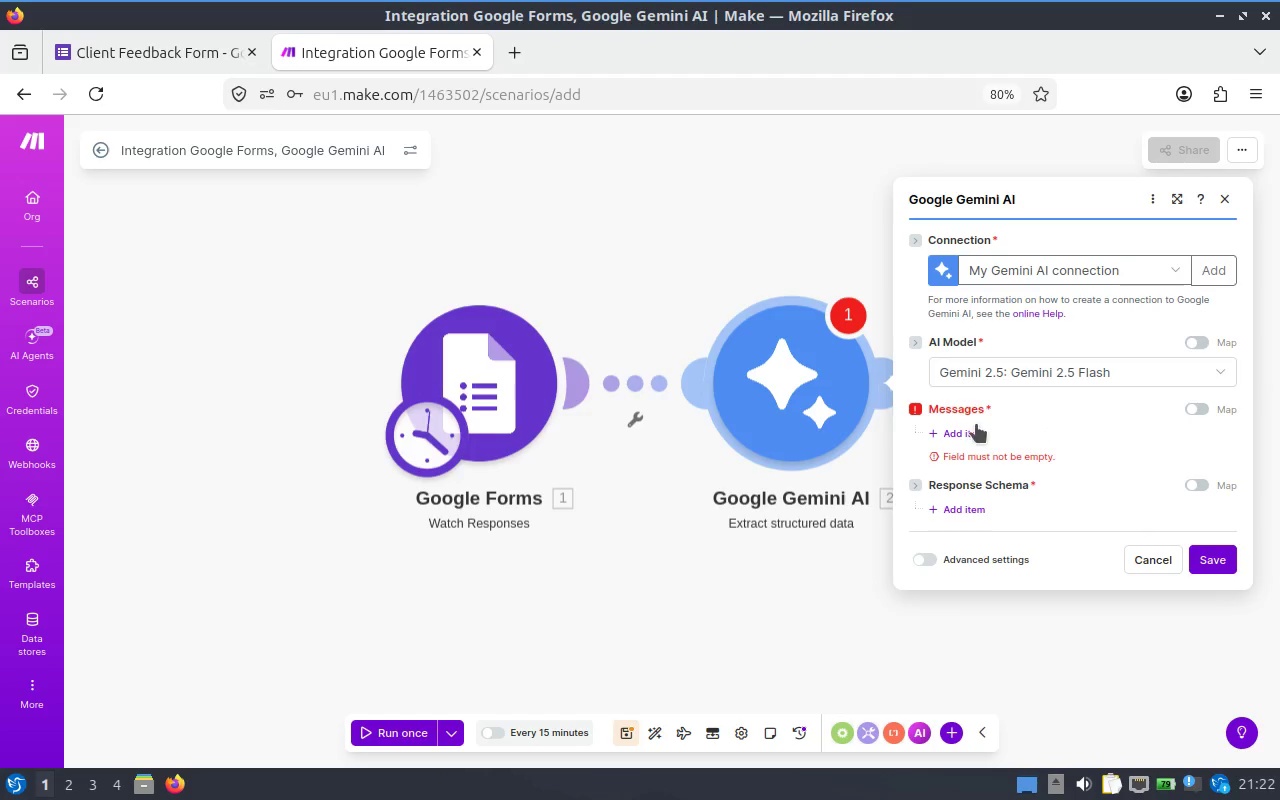 
left_click([976, 424])
 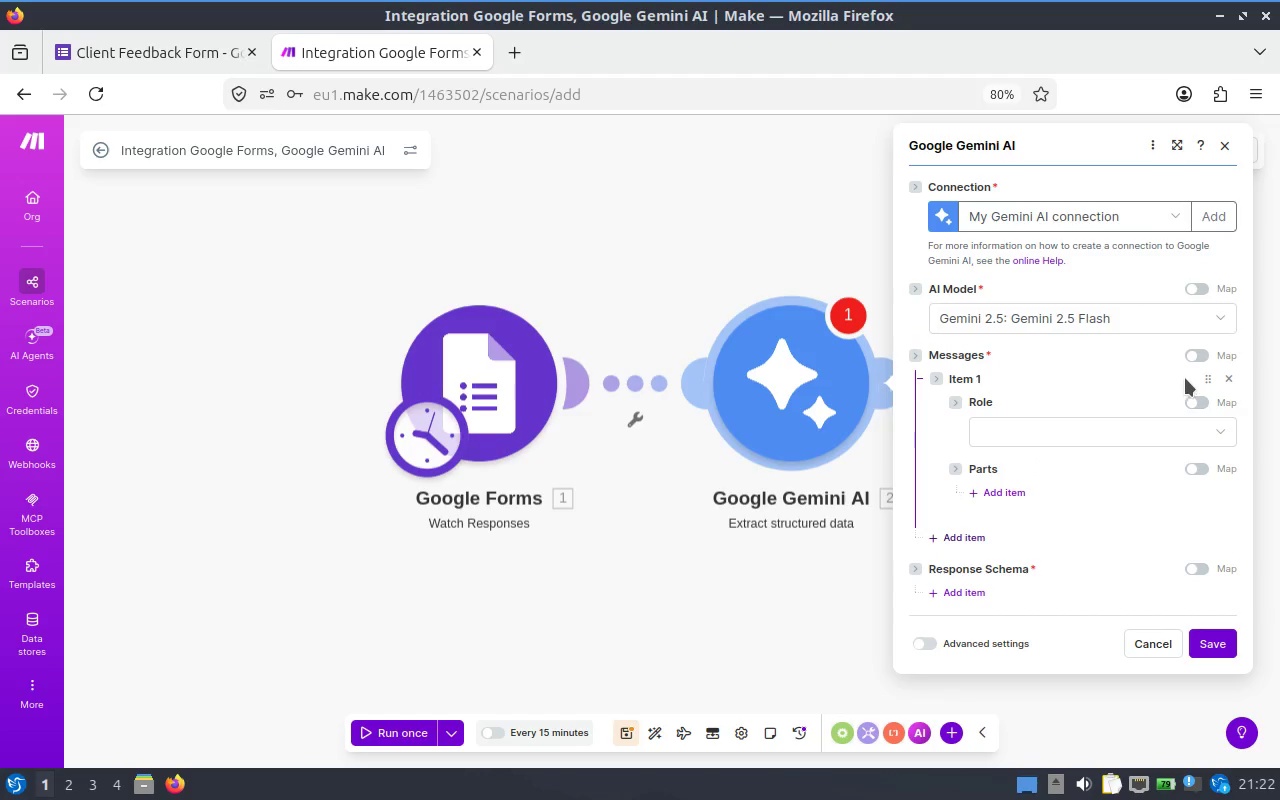 
left_click([1032, 423])
 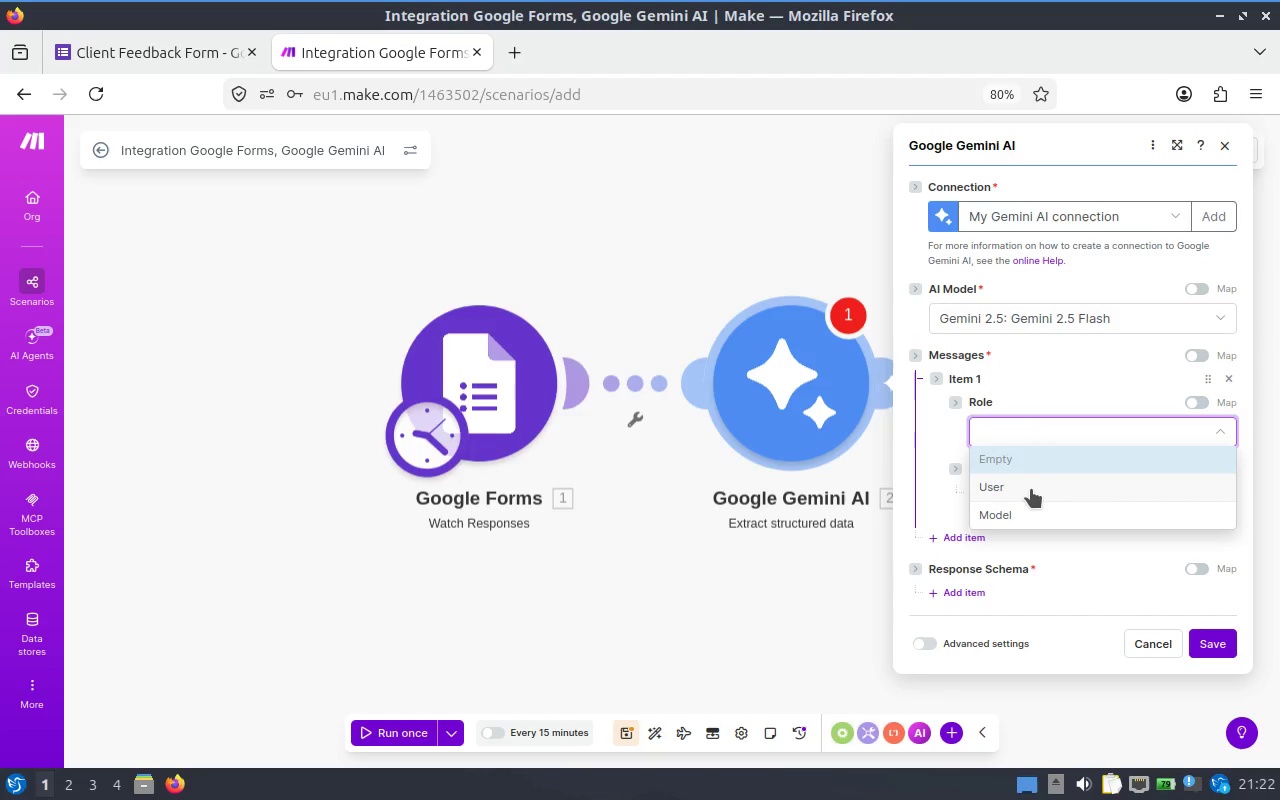 
wait(5.77)
 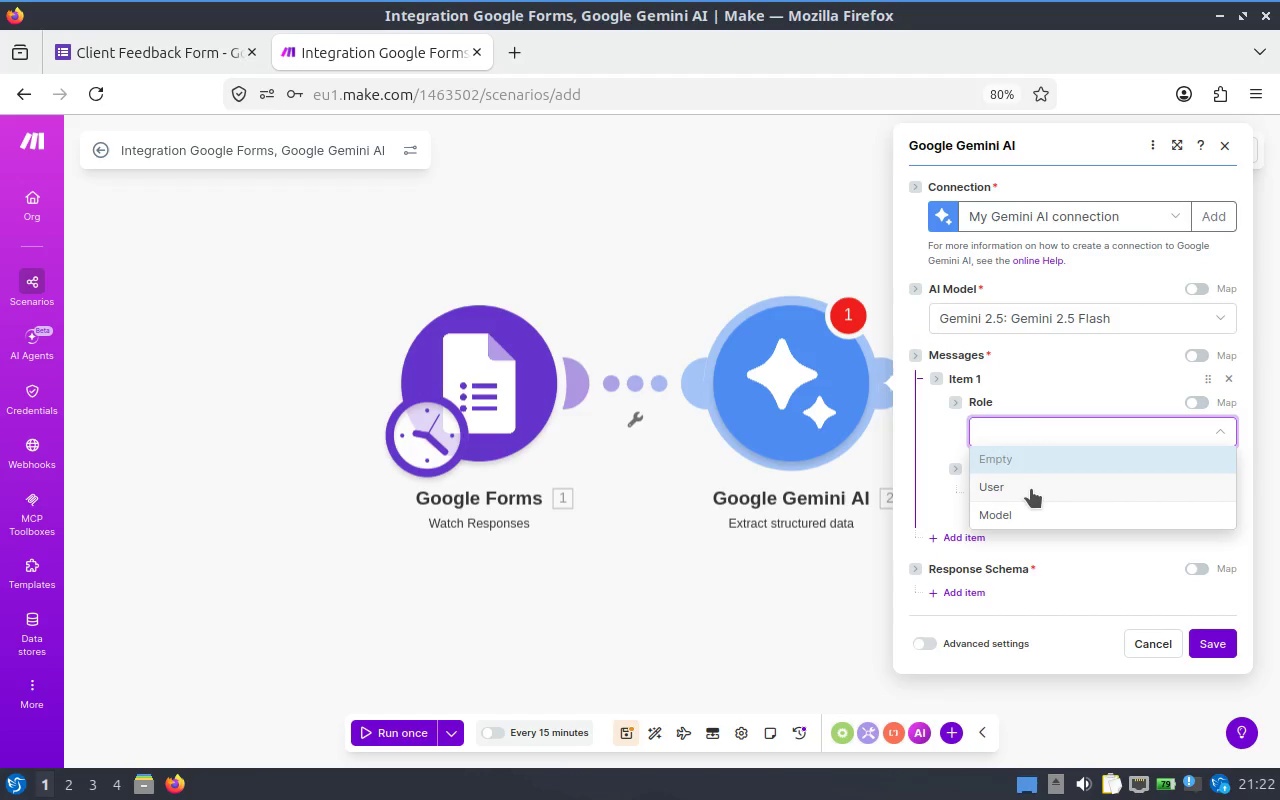 
left_click([1031, 489])
 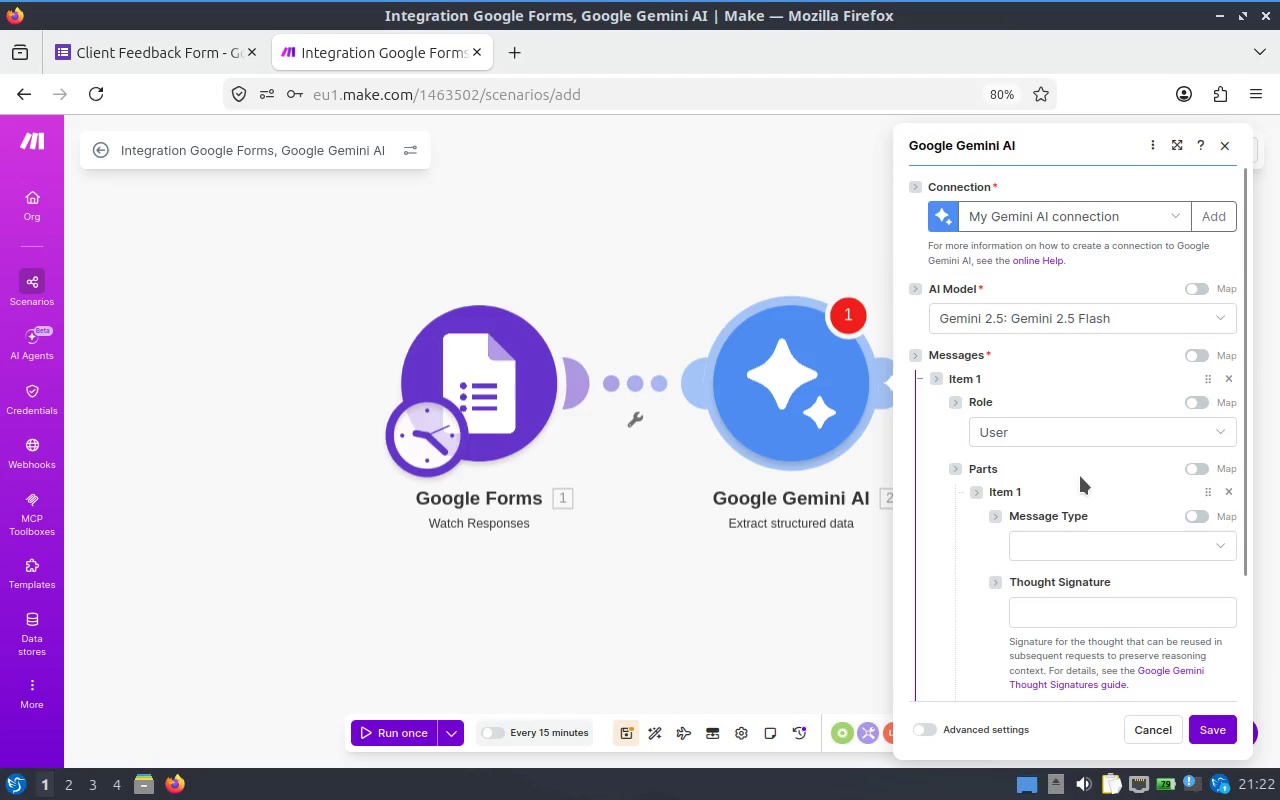 
scroll: coordinate [1077, 477], scroll_direction: down, amount: 1.0
 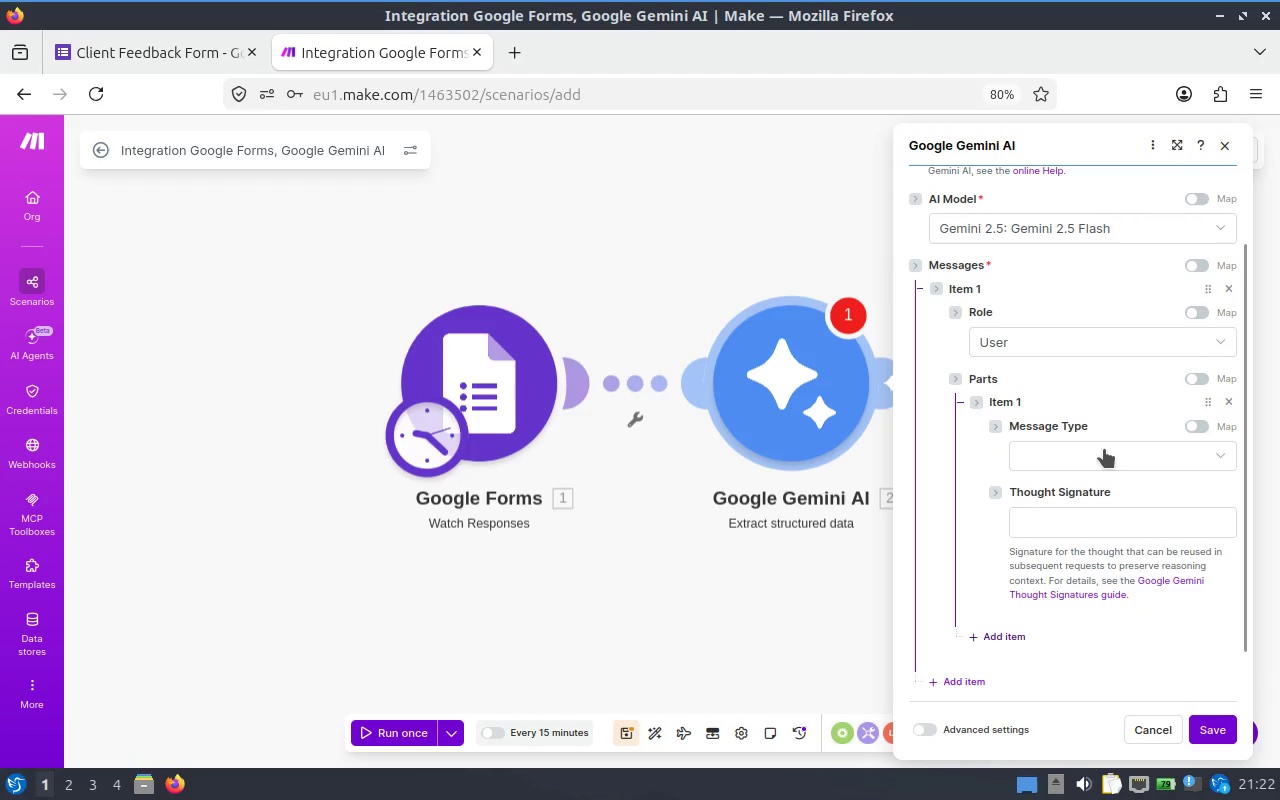 
mouse_move([1077, 469])
 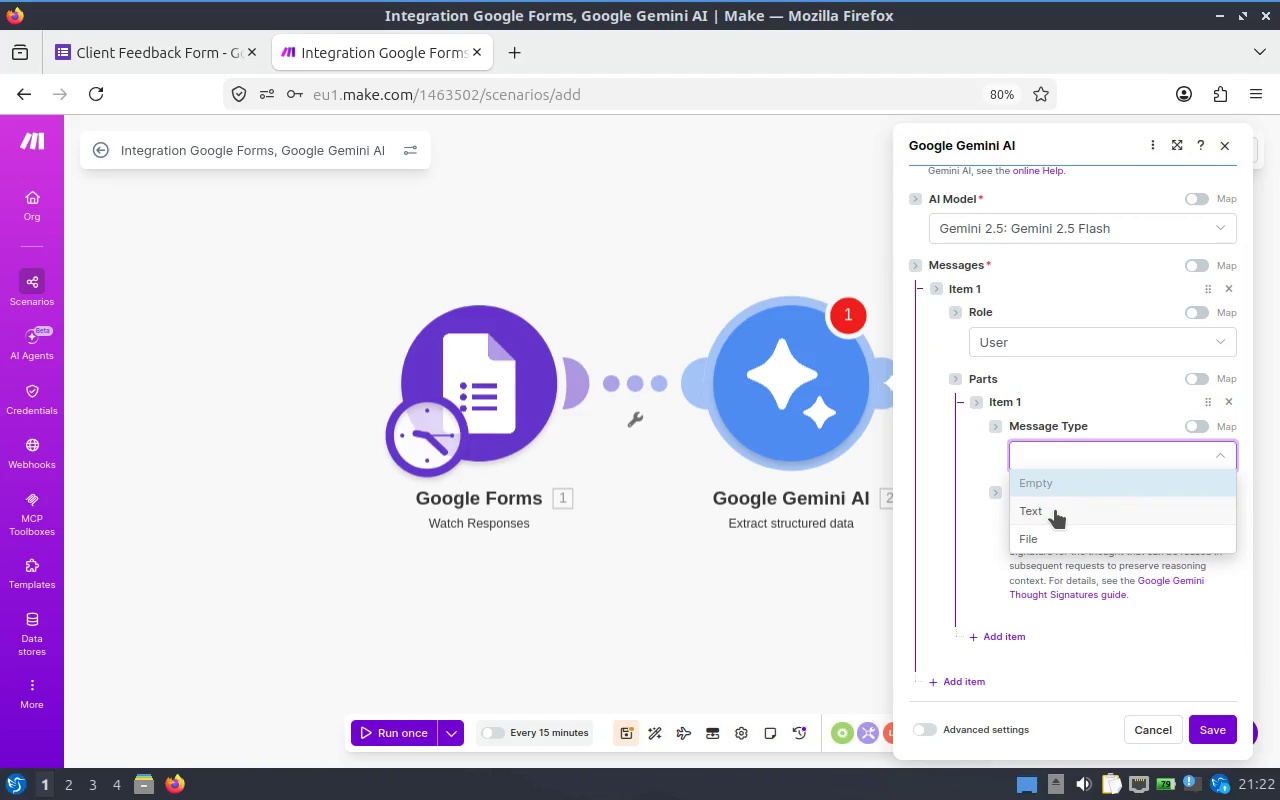 
left_click([1055, 510])
 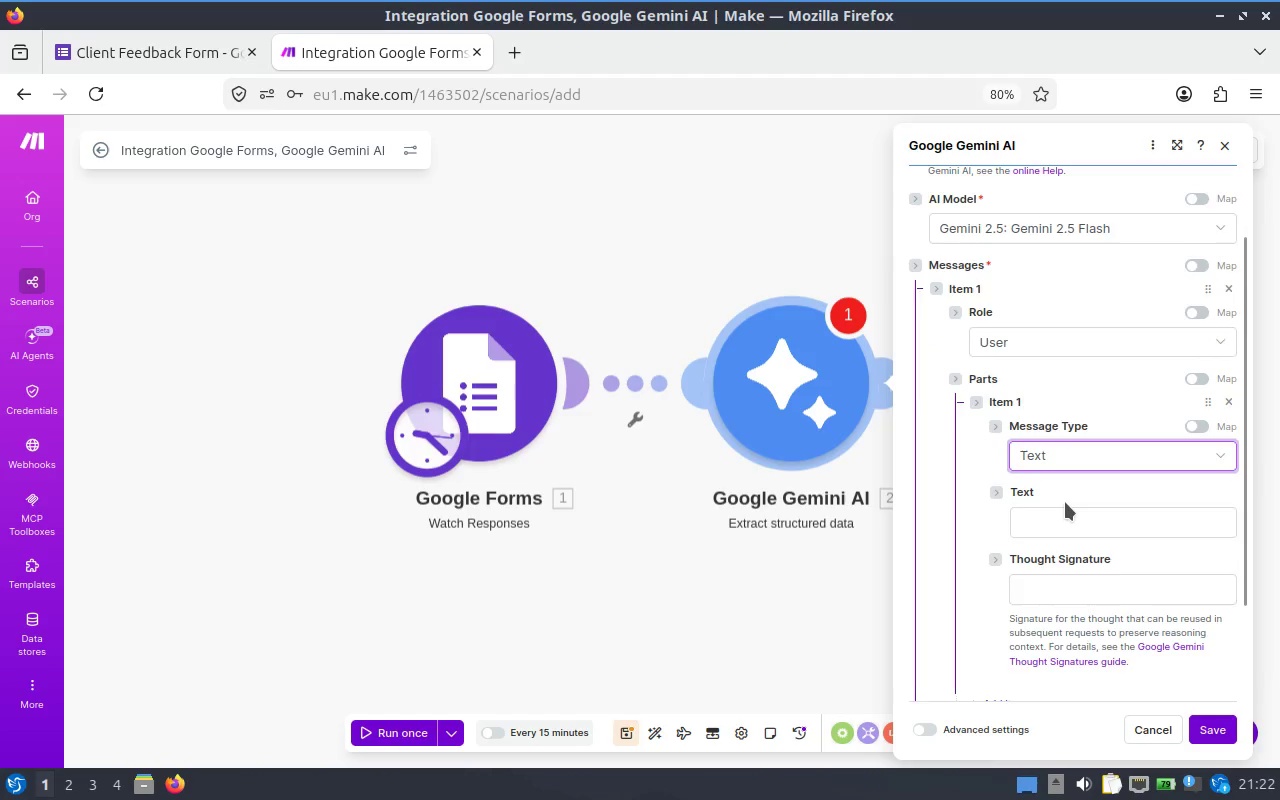 
scroll: coordinate [1065, 502], scroll_direction: down, amount: 1.0
 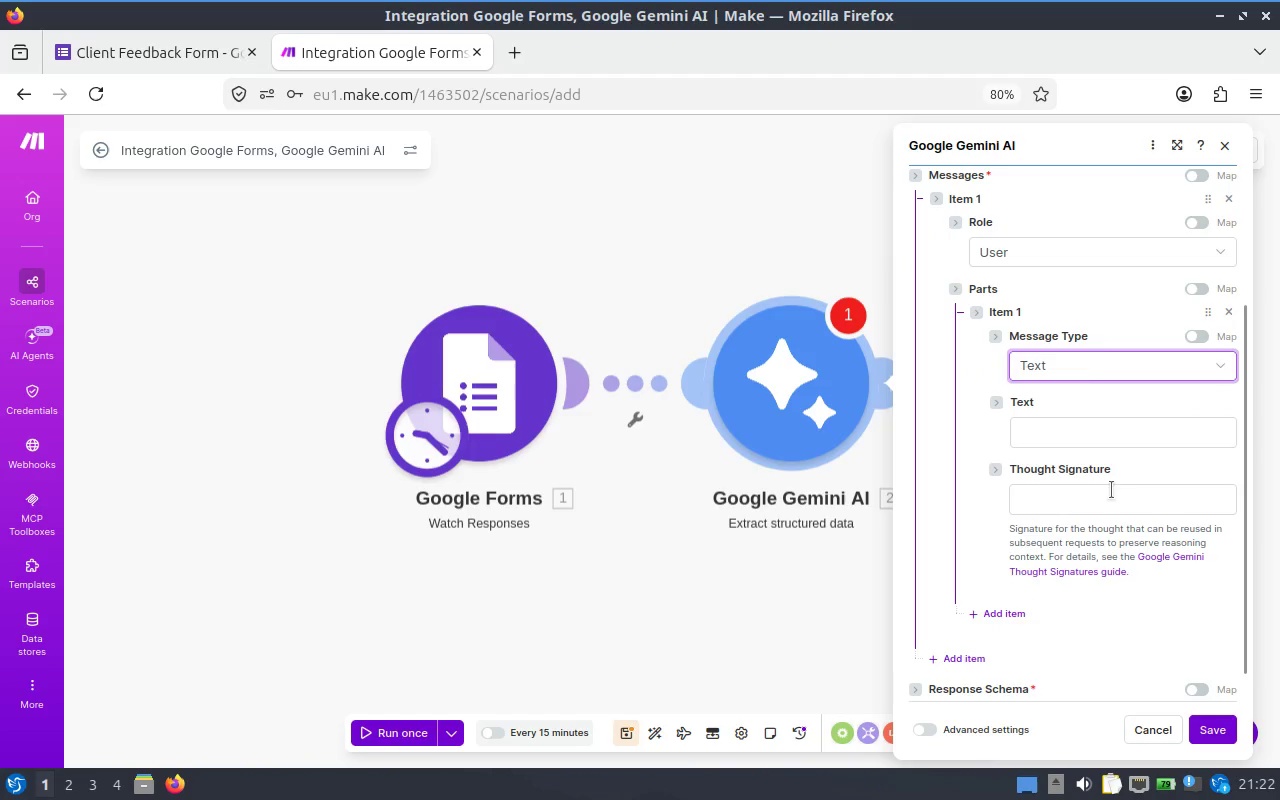 
left_click([1101, 421])
 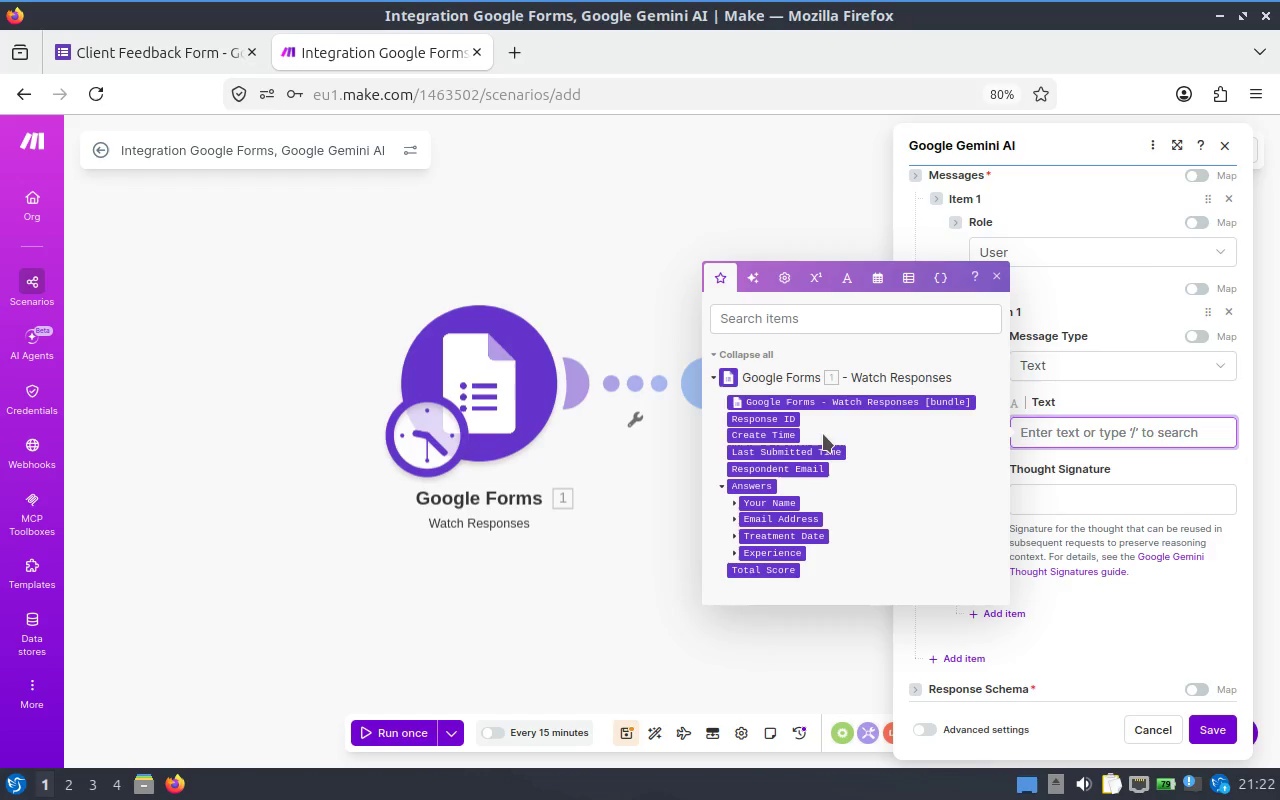 
wait(14.28)
 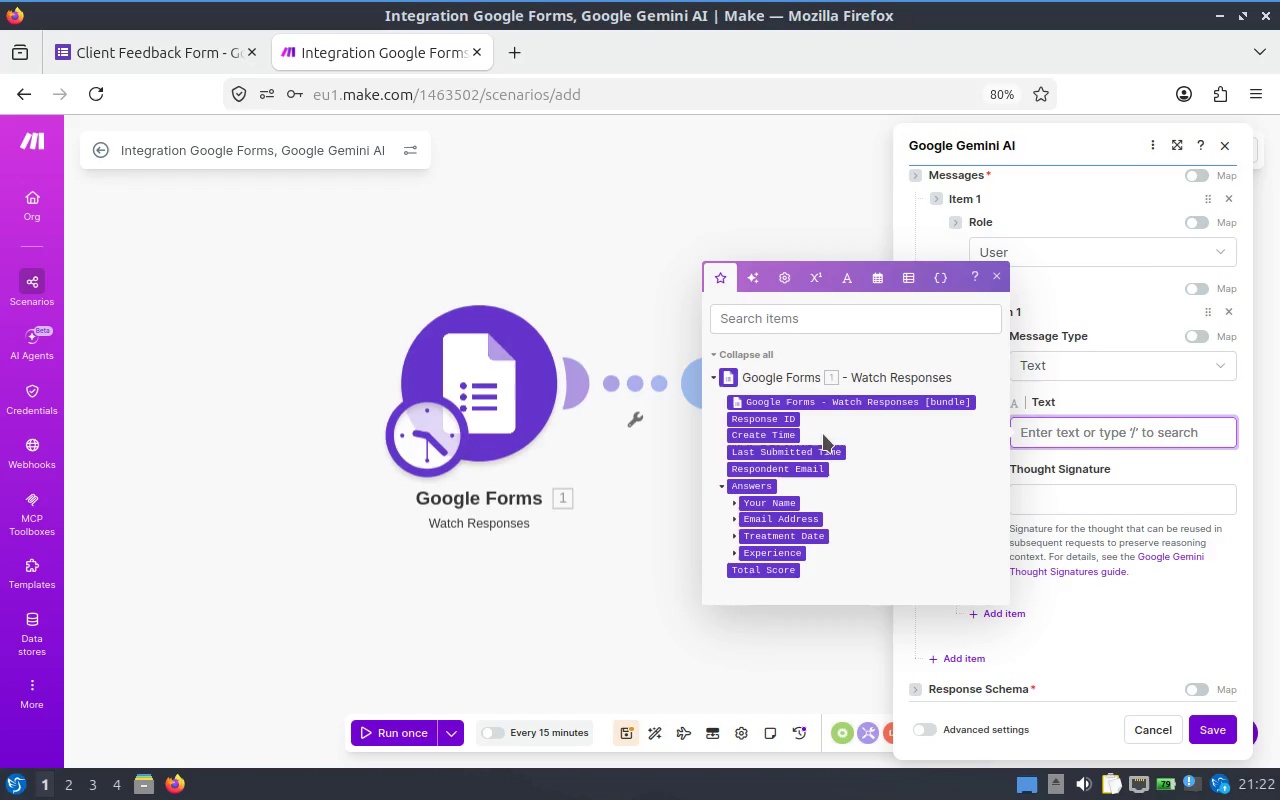 
mouse_move([796, 486])
 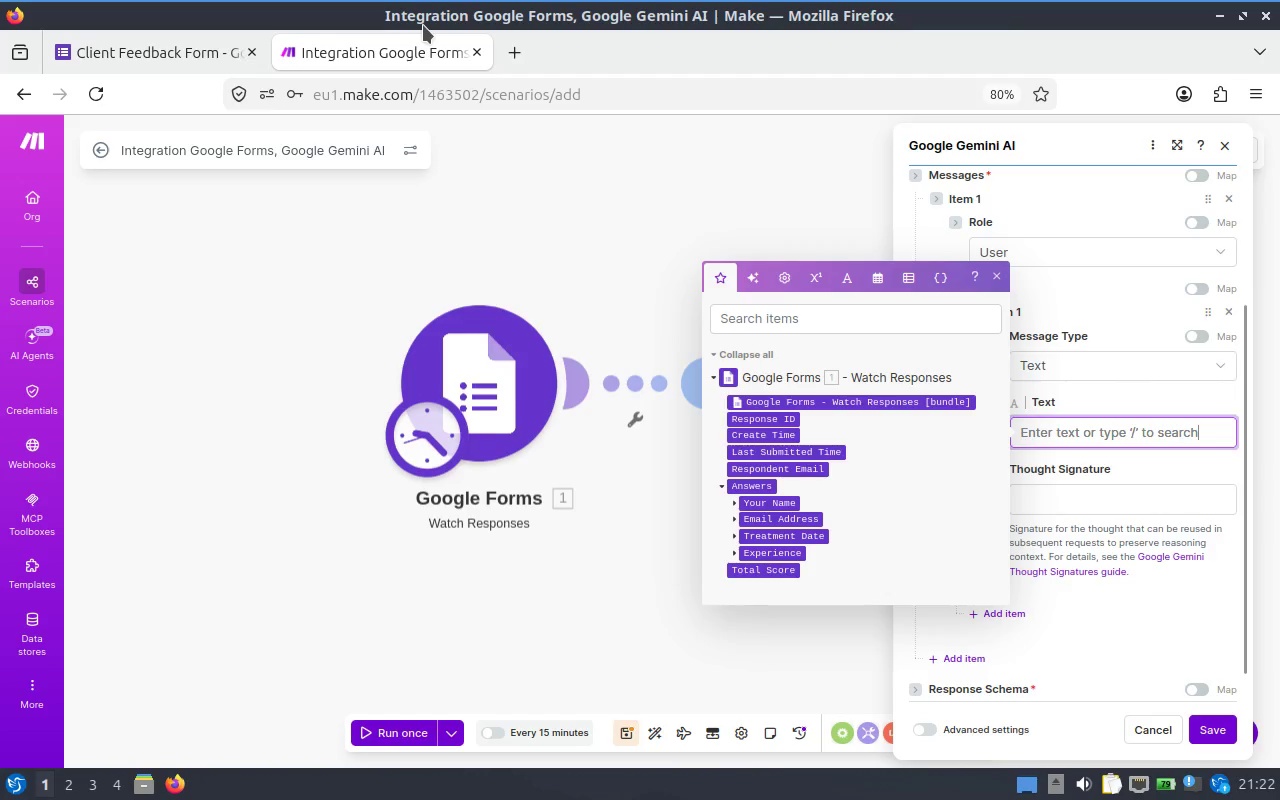 
wait(7.67)
 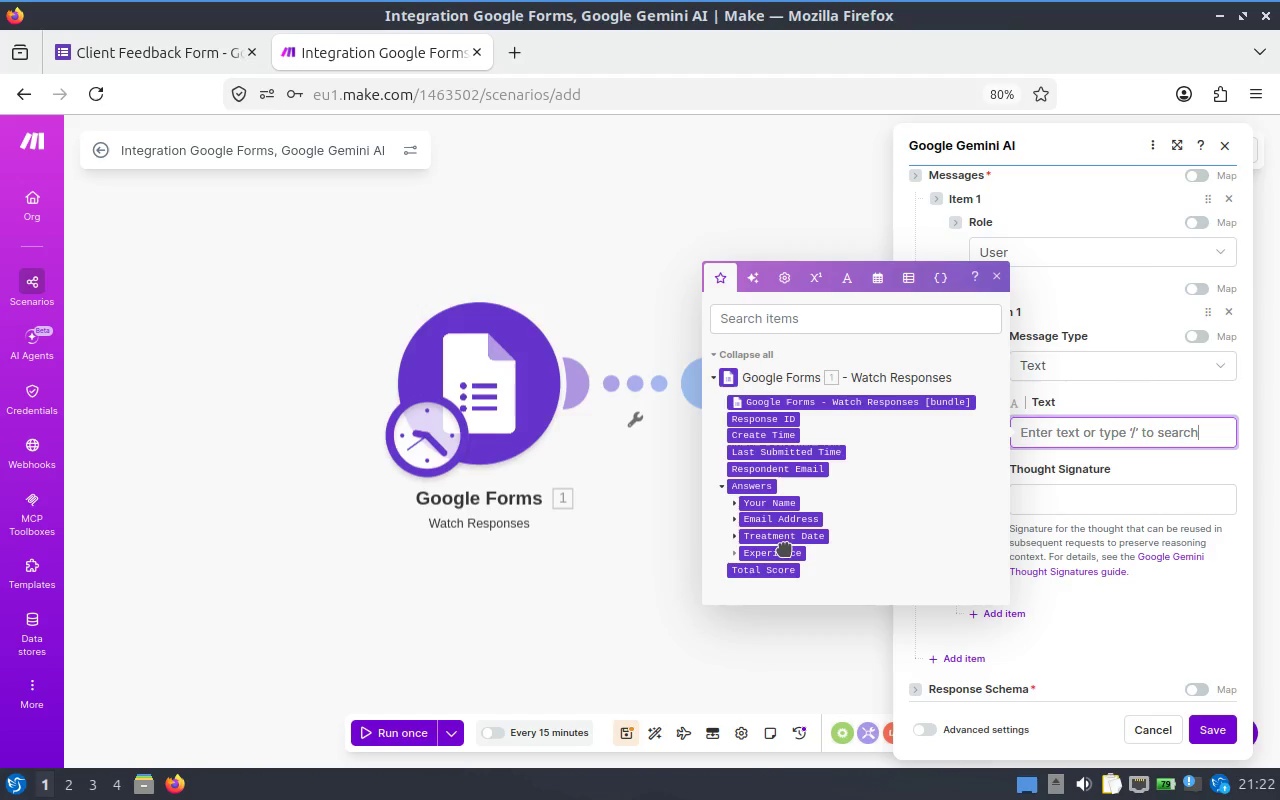 
left_click([1110, 453])
 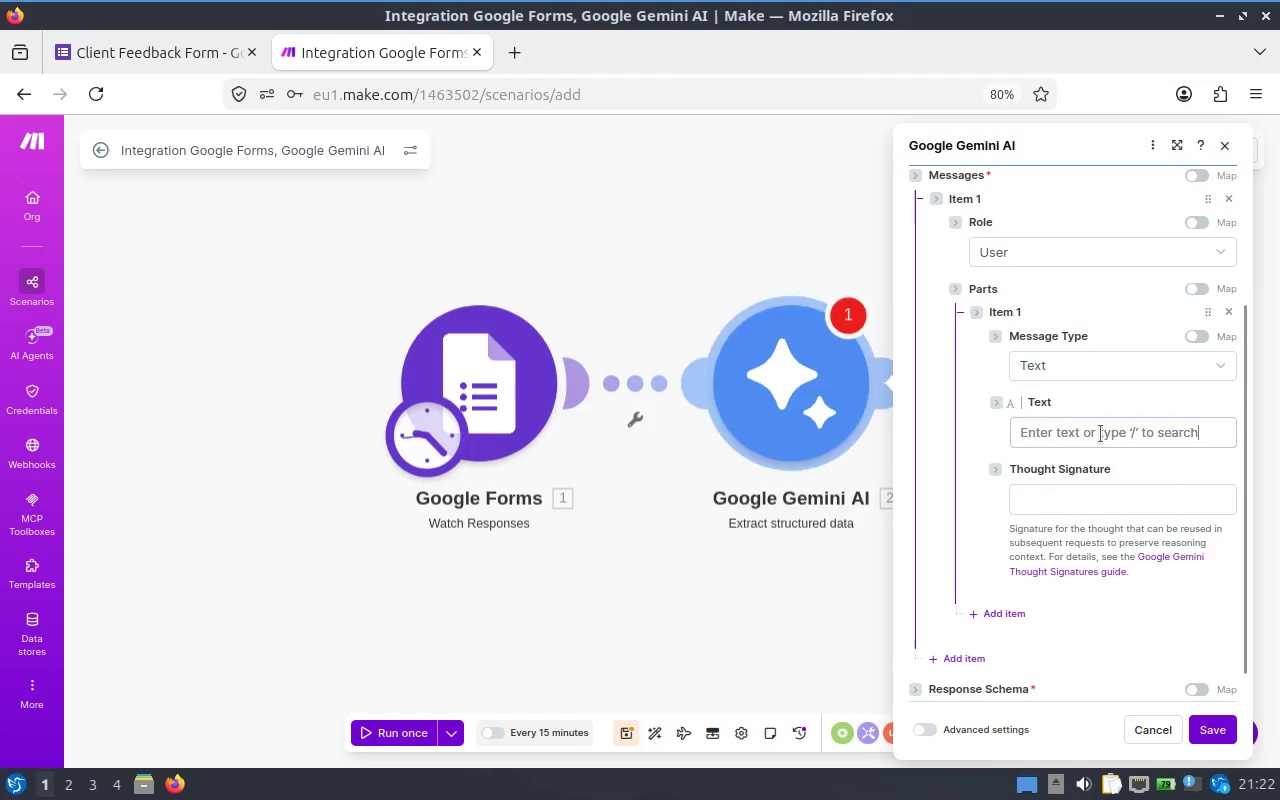 
left_click([1100, 434])
 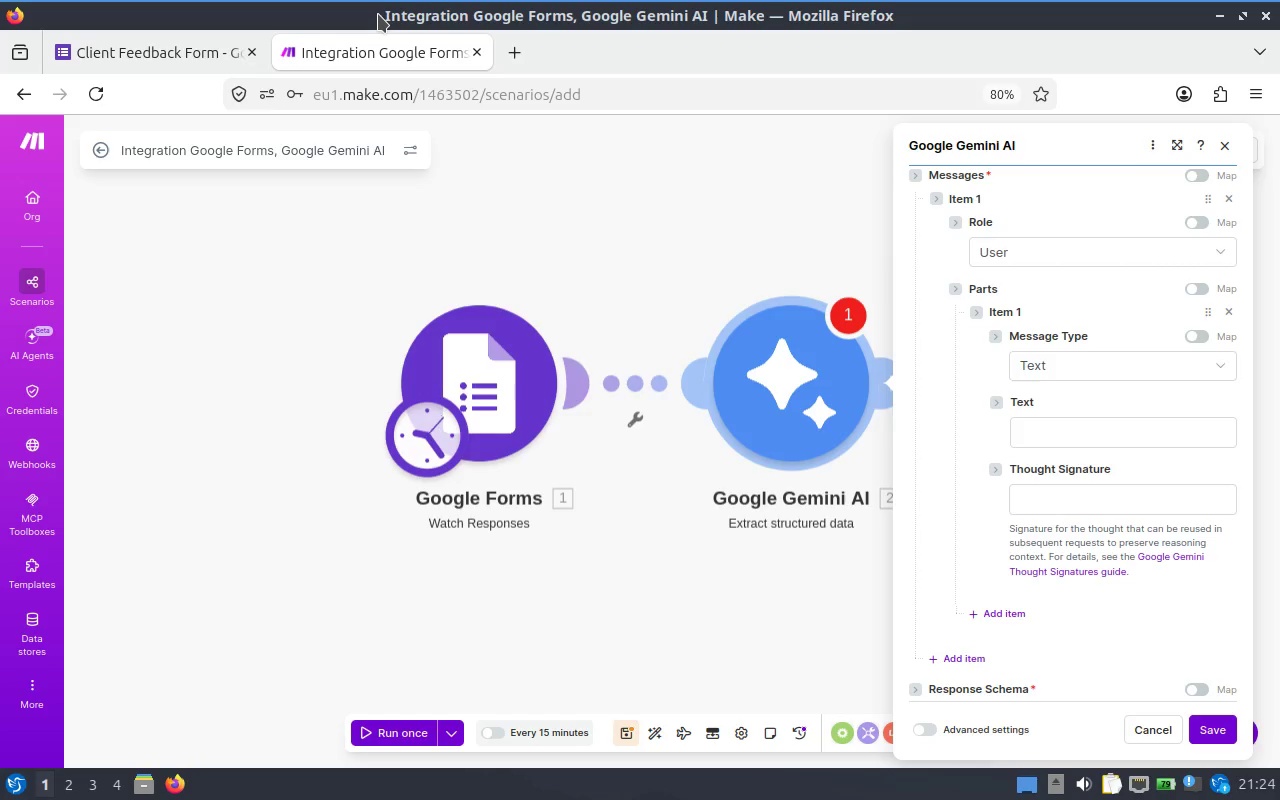 
wait(87.8)
 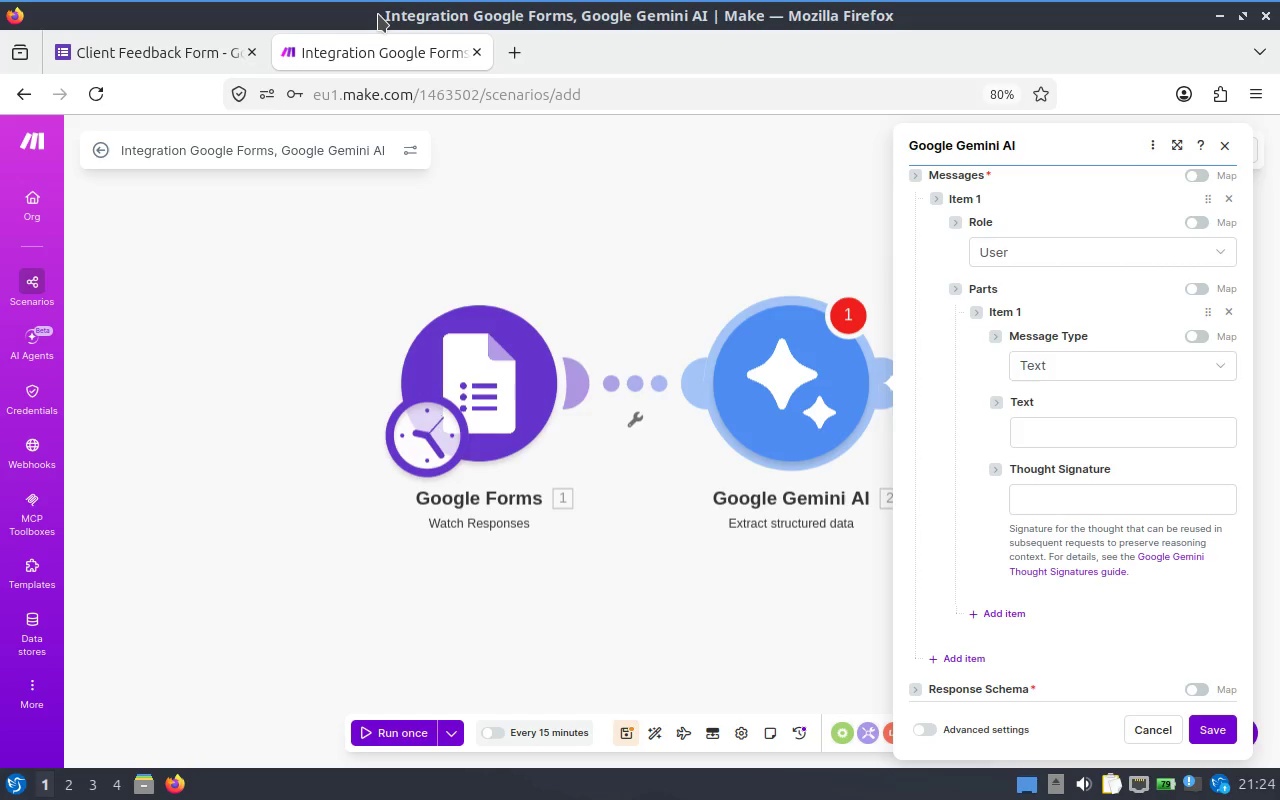 
scroll: coordinate [1139, 607], scroll_direction: down, amount: 7.0
 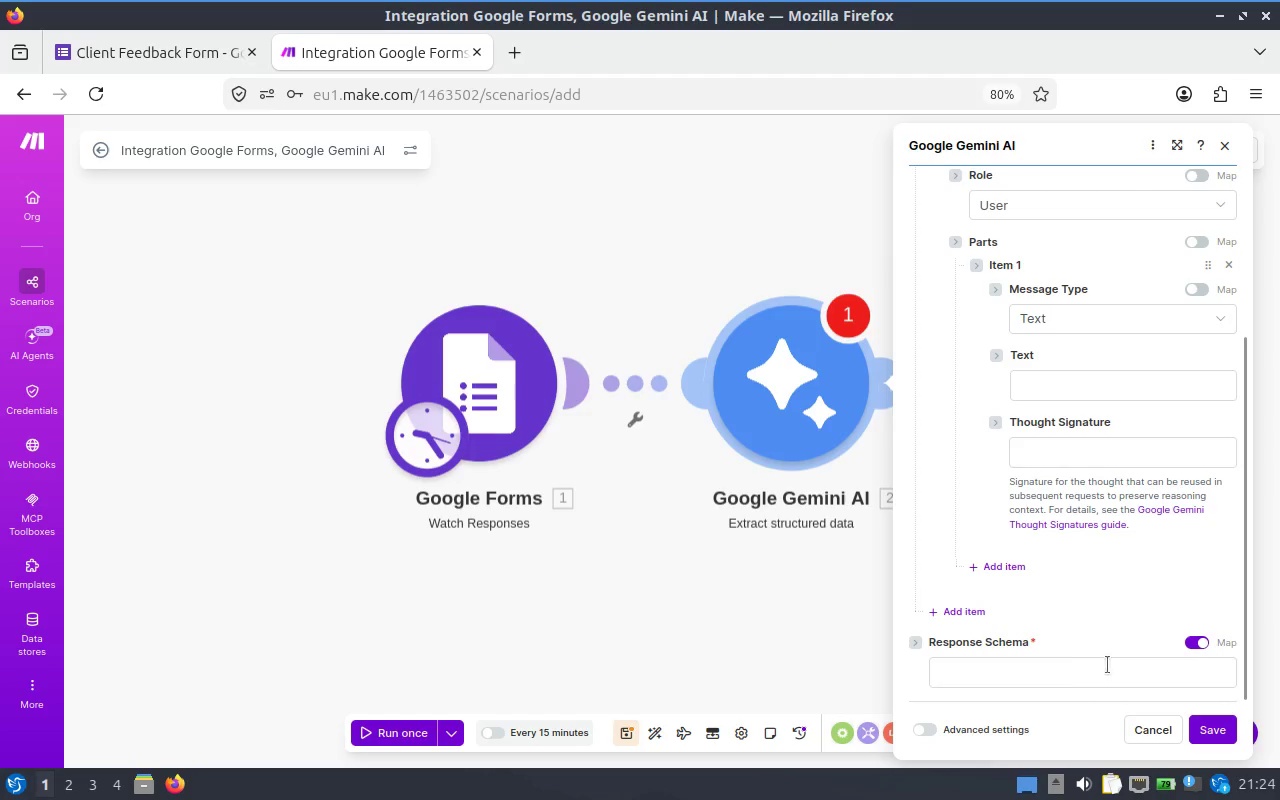 
left_click([1109, 668])
 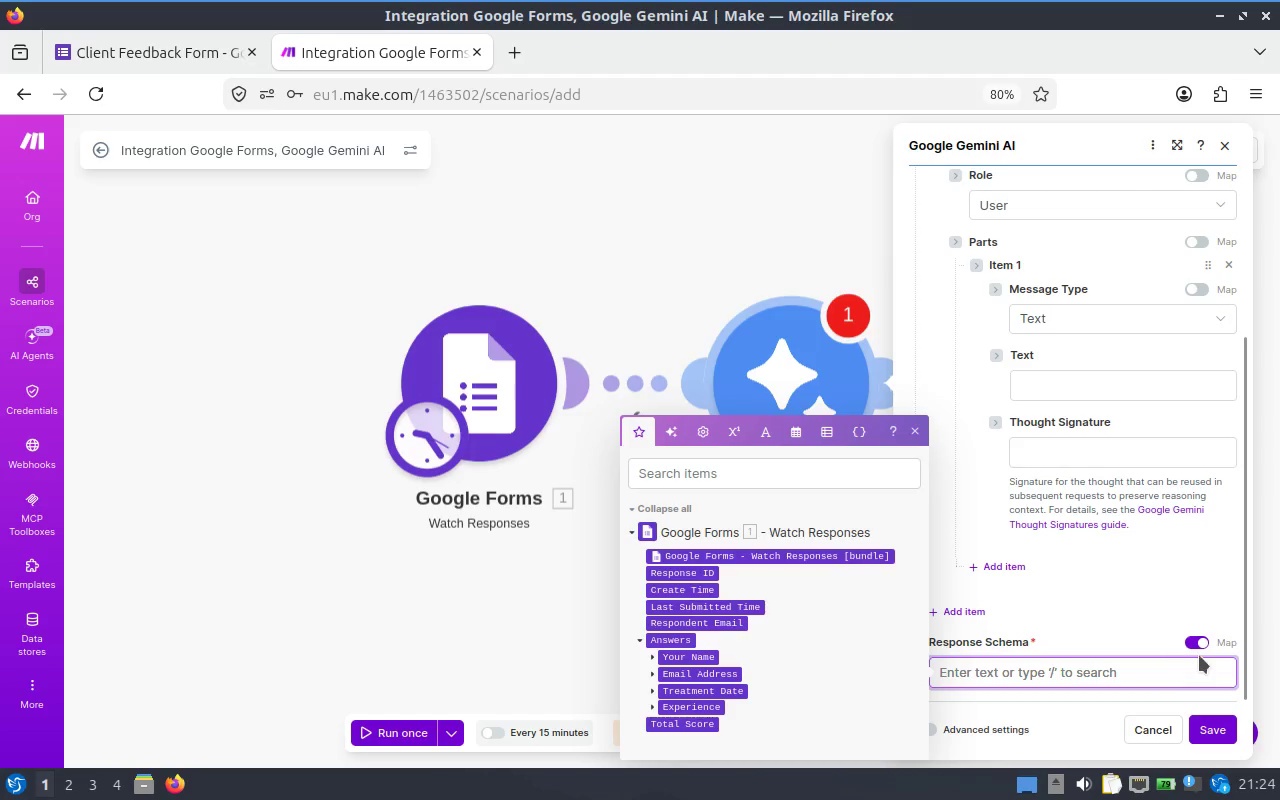 
left_click([1190, 636])
 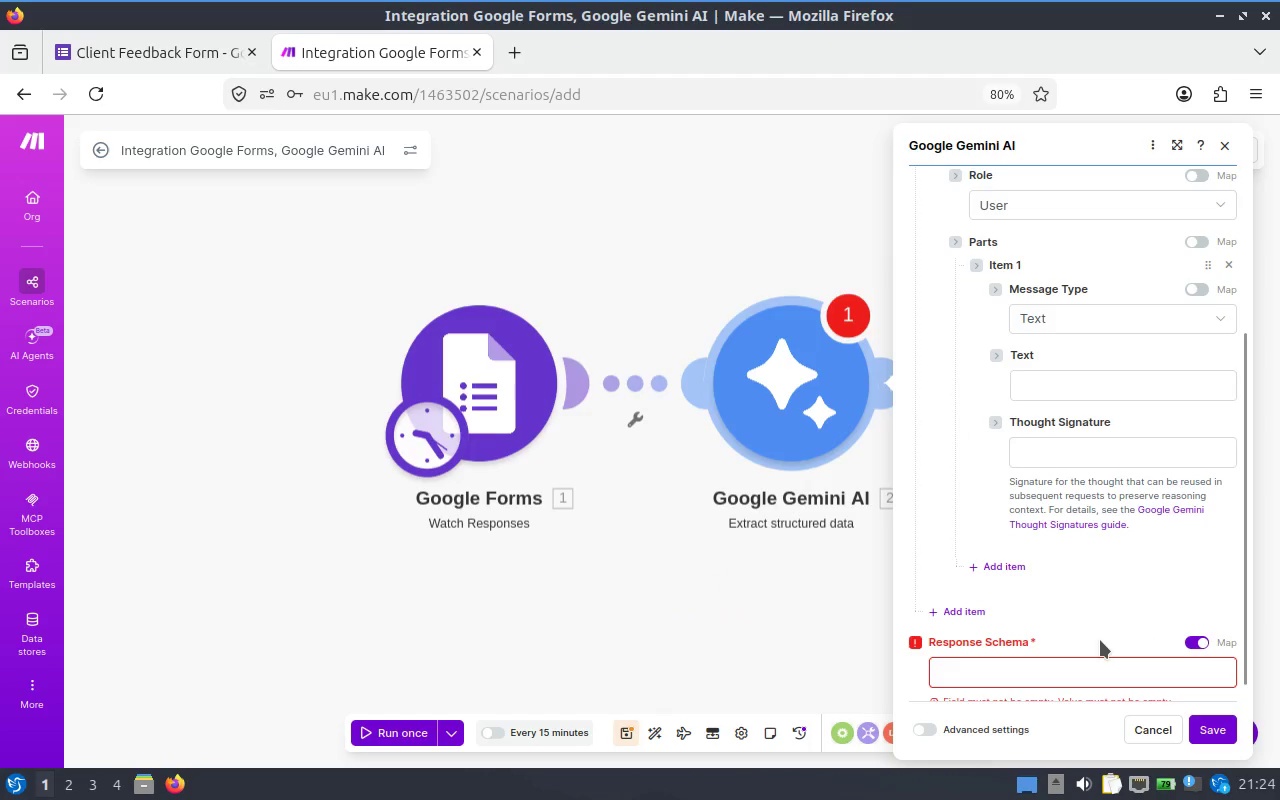 
left_click([1057, 647])
 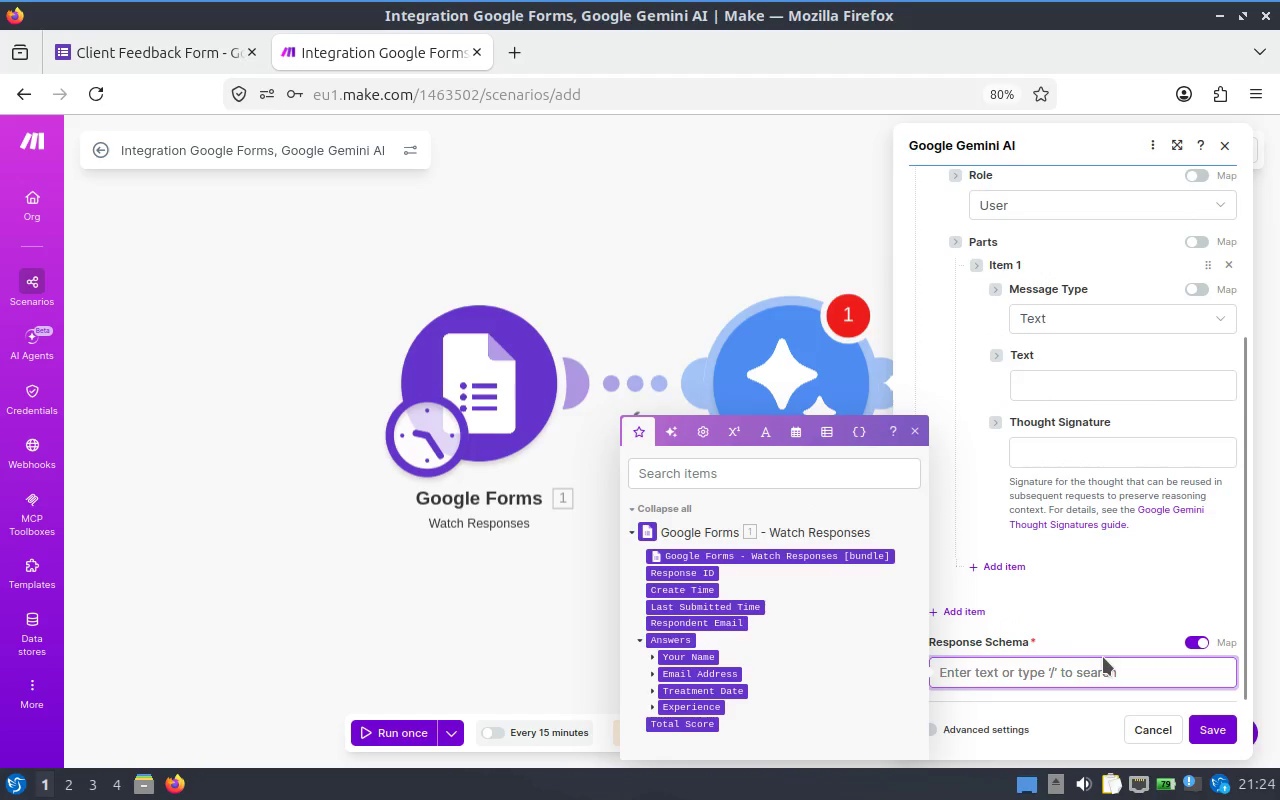 
scroll: coordinate [1085, 632], scroll_direction: down, amount: 4.0
 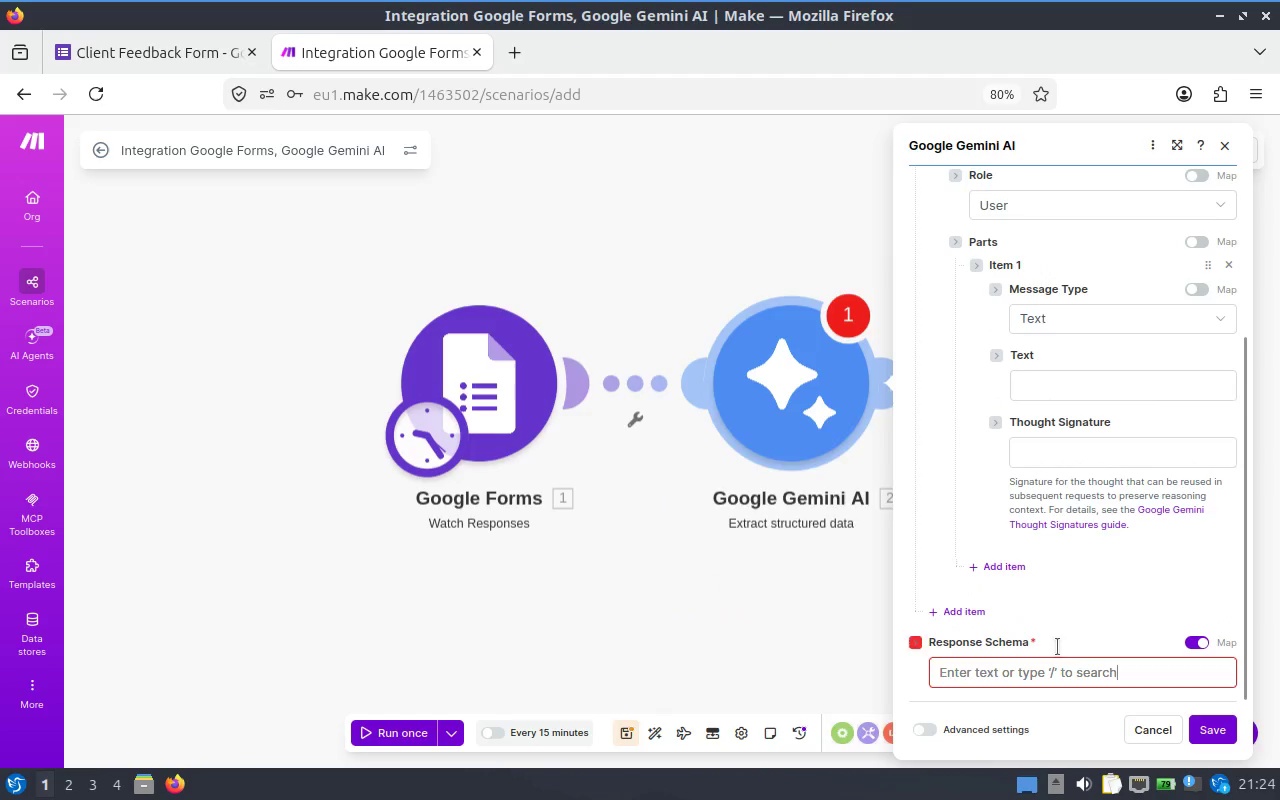 
left_click([1140, 681])
 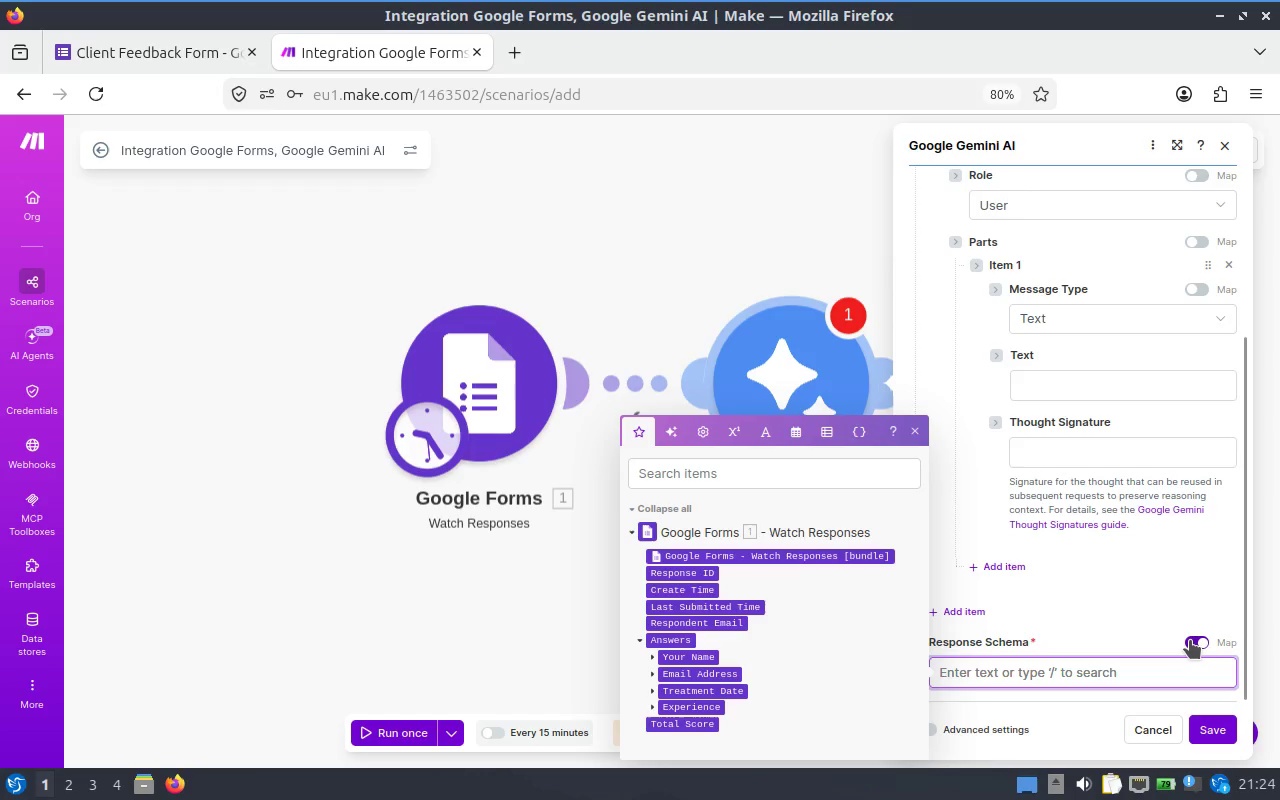 
wait(5.18)
 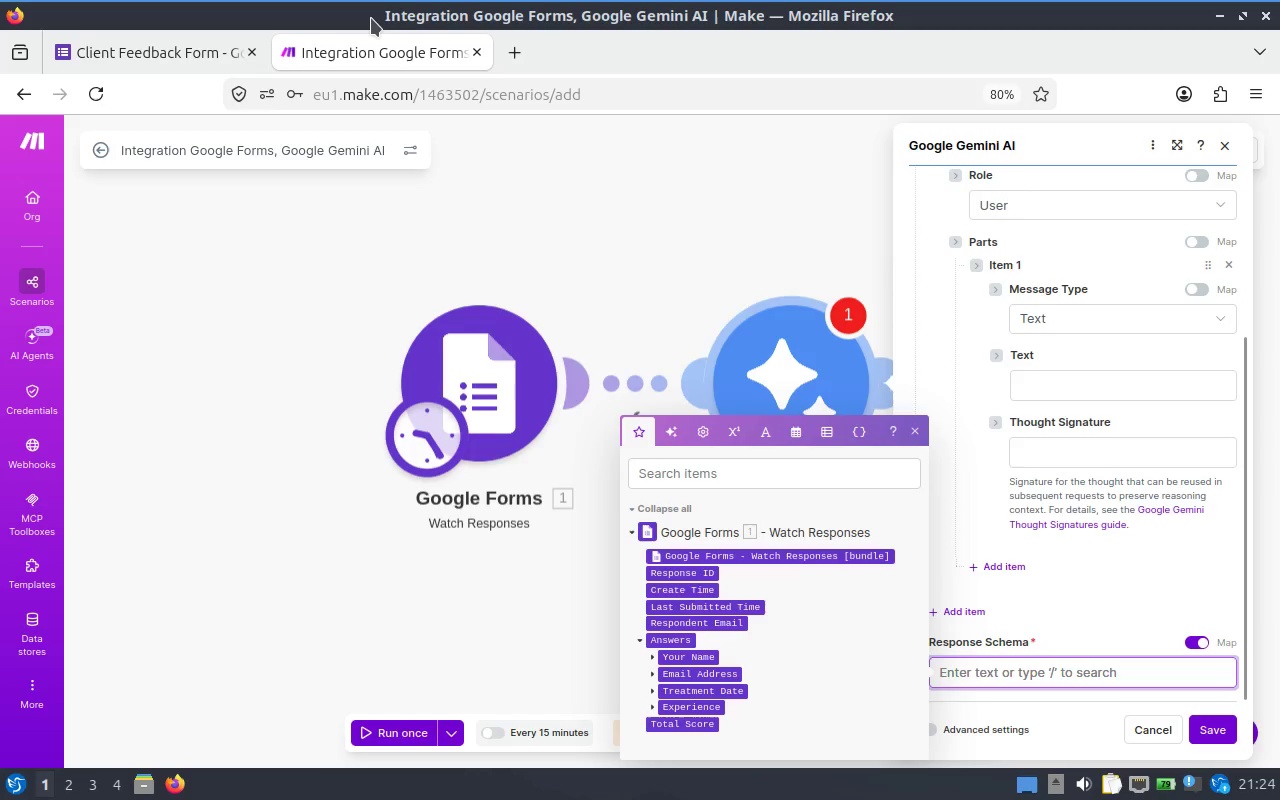 
scroll: coordinate [1188, 614], scroll_direction: down, amount: 3.0
 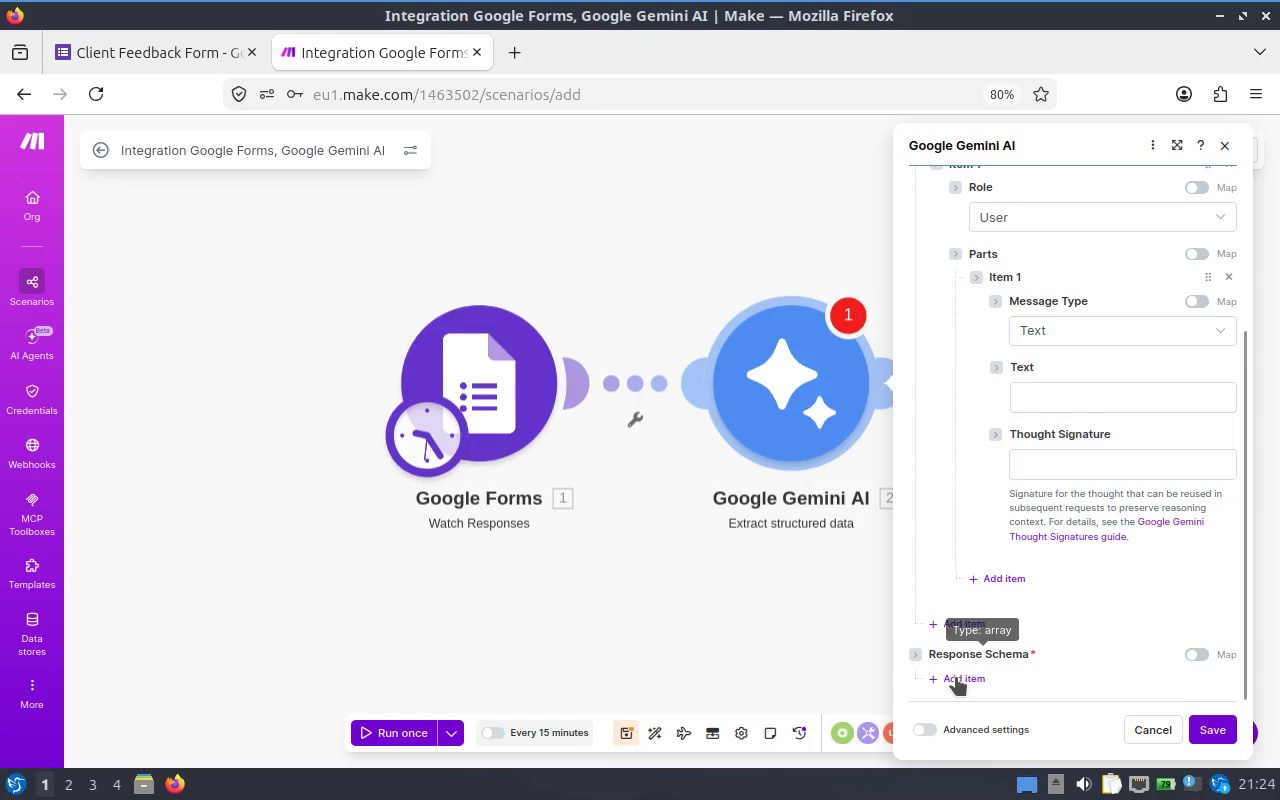 
left_click([956, 677])
 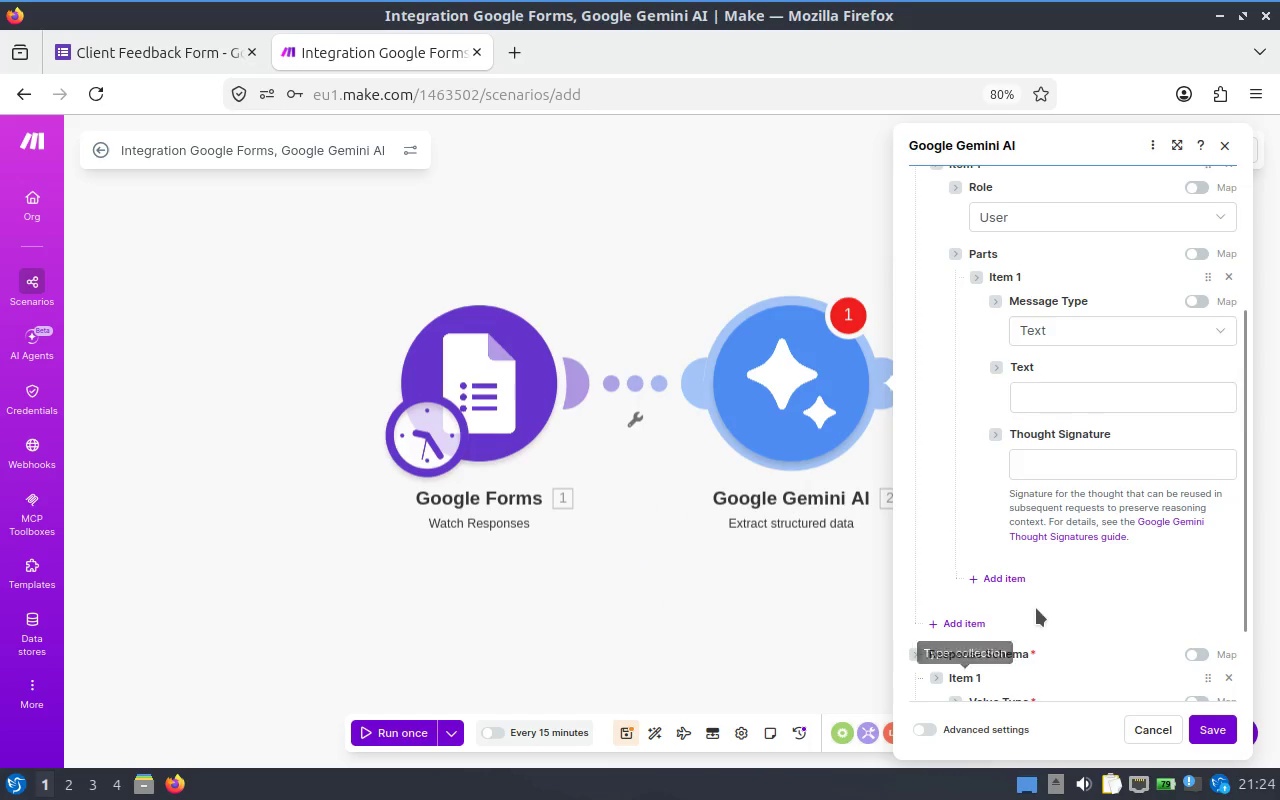 
scroll: coordinate [1065, 559], scroll_direction: down, amount: 5.0
 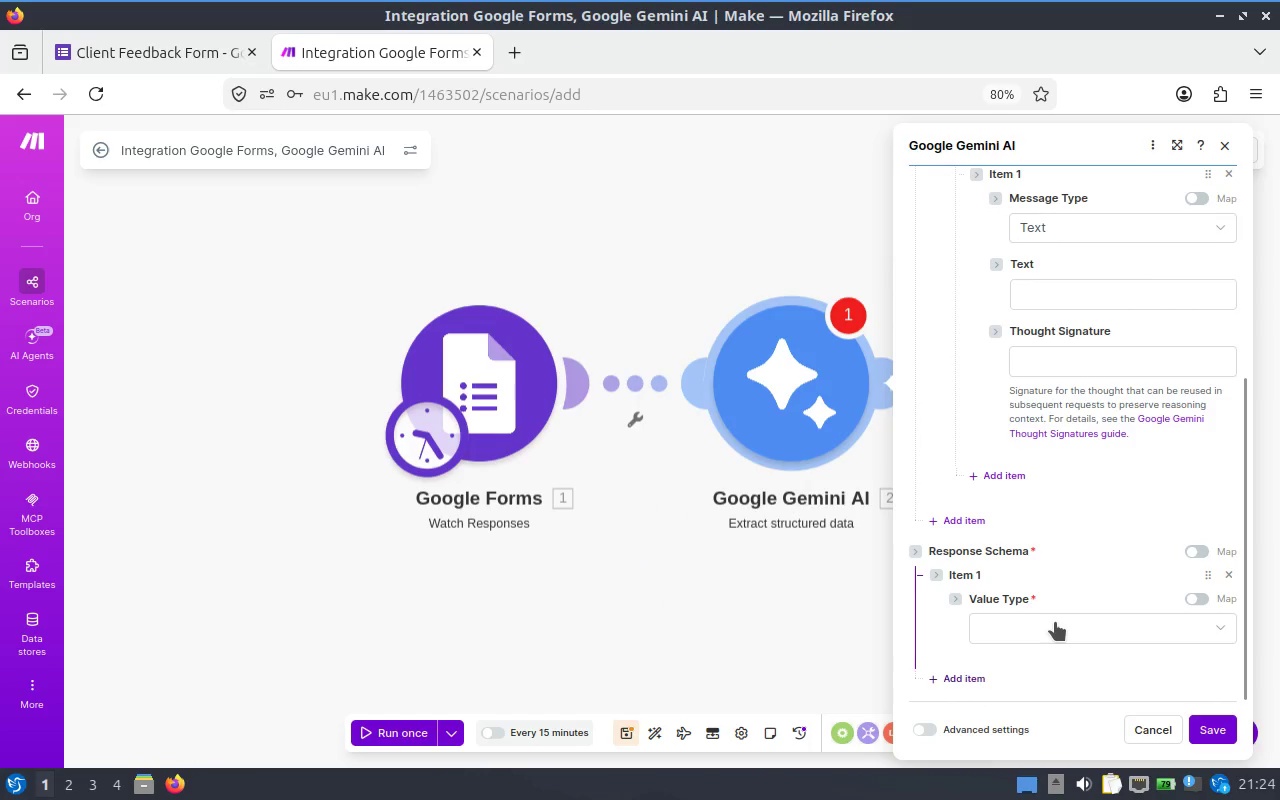 
left_click([1055, 622])
 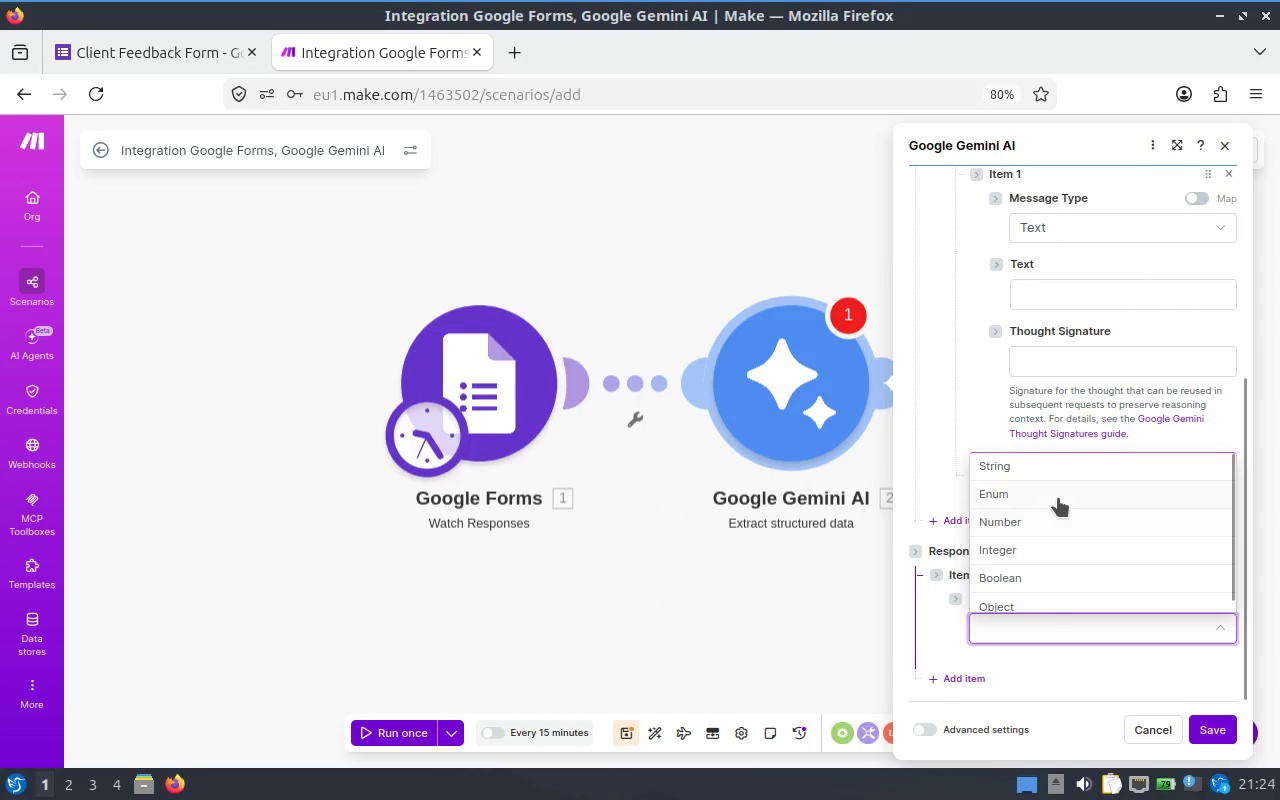 
scroll: coordinate [1058, 503], scroll_direction: down, amount: 1.0
 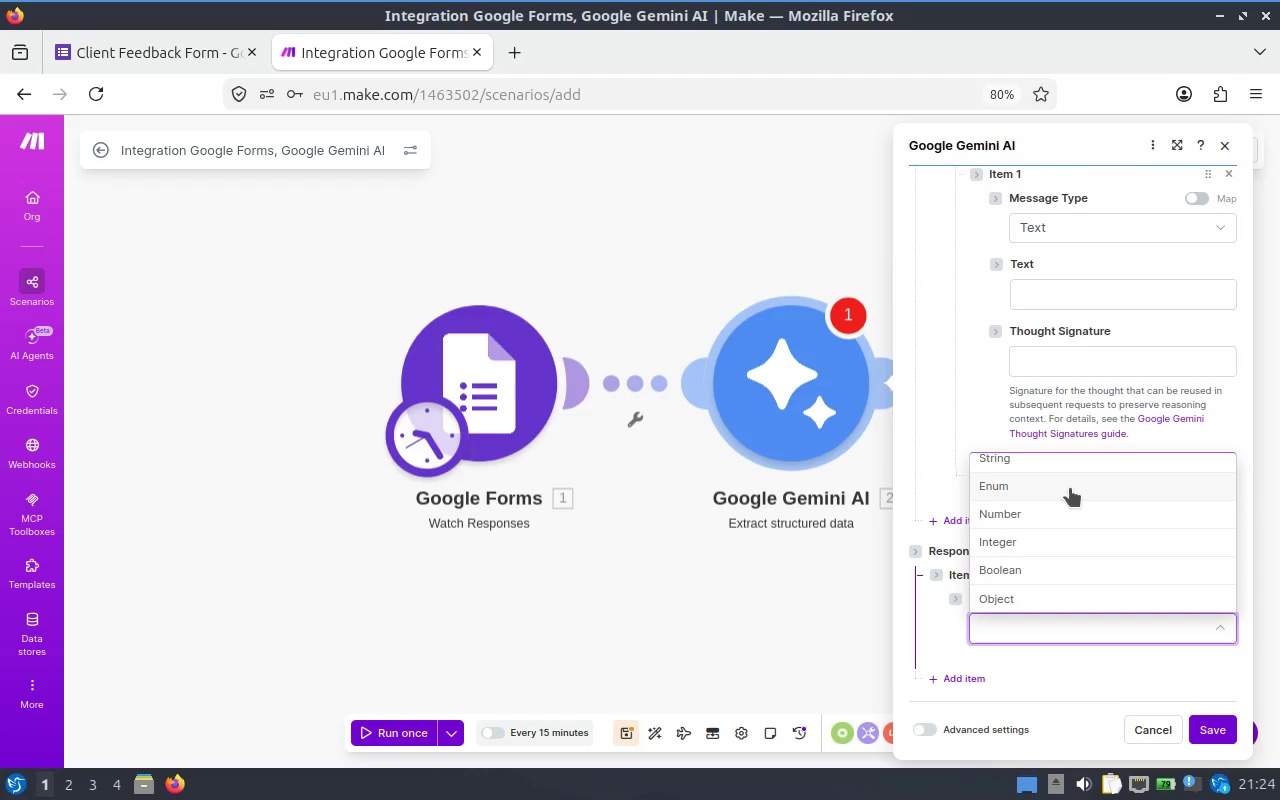 
wait(7.07)
 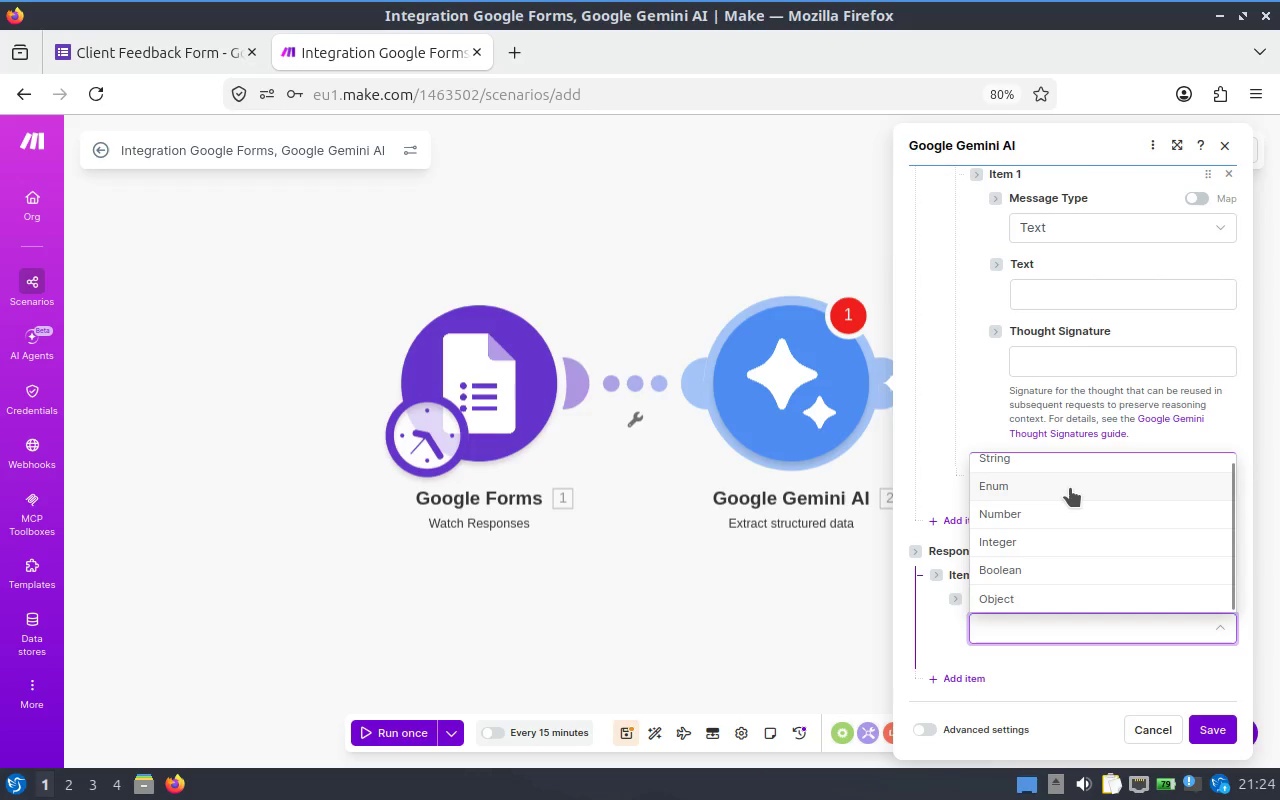 
scroll: coordinate [1063, 553], scroll_direction: down, amount: 1.0
 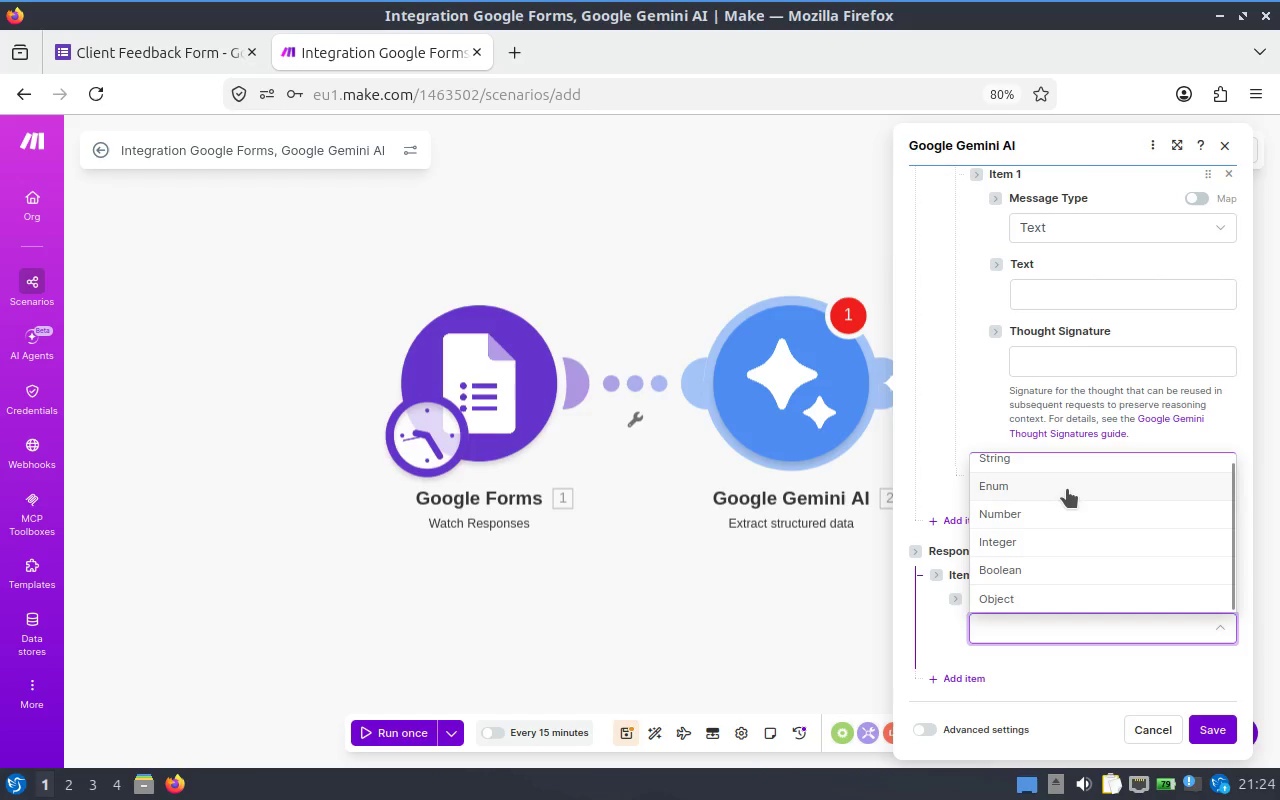 
left_click([1067, 489])
 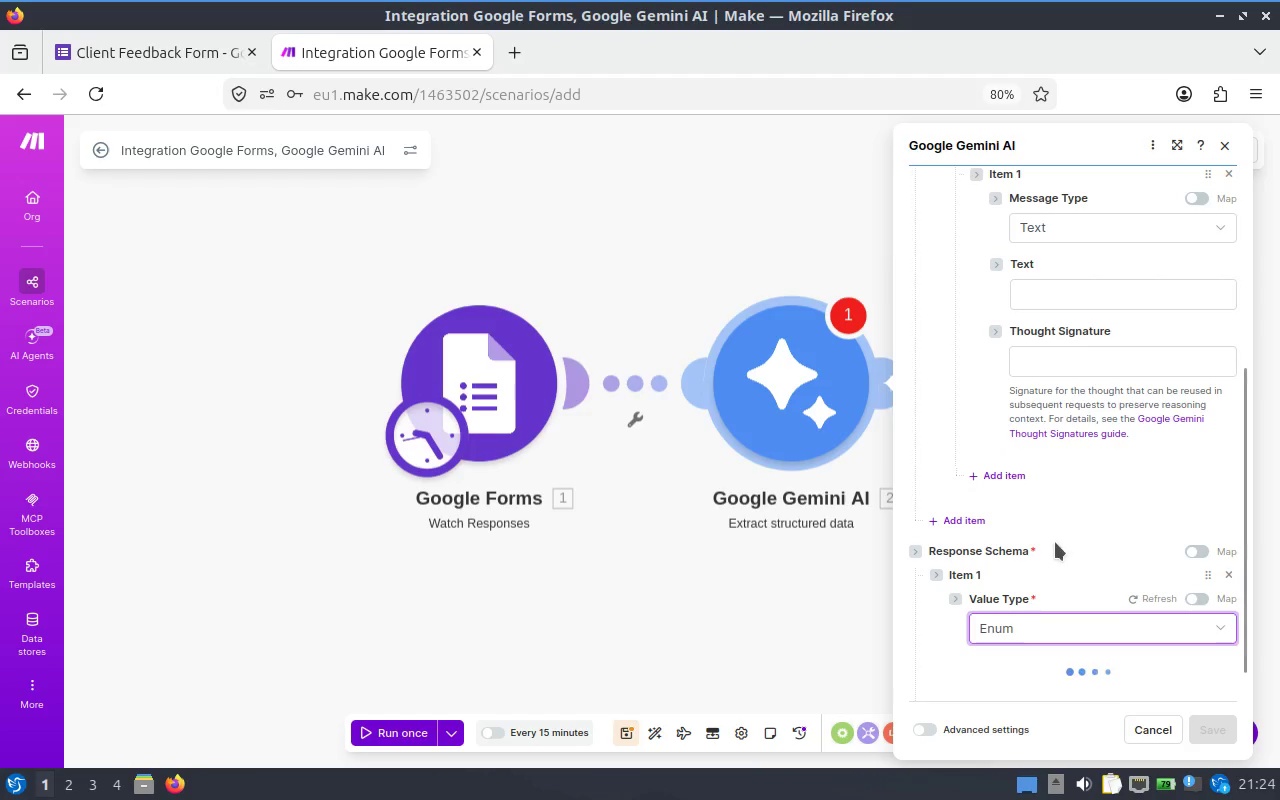 
scroll: coordinate [1063, 503], scroll_direction: down, amount: 7.0
 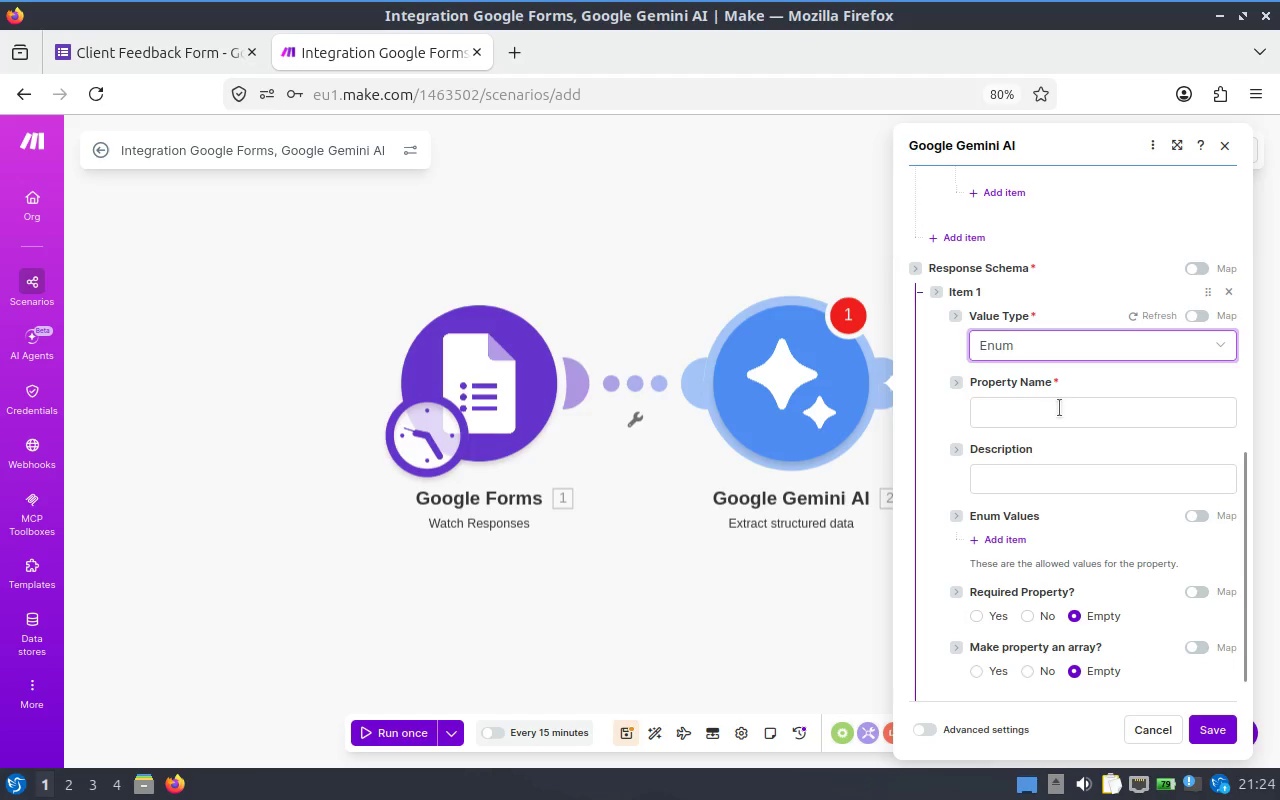 
left_click([1059, 408])
 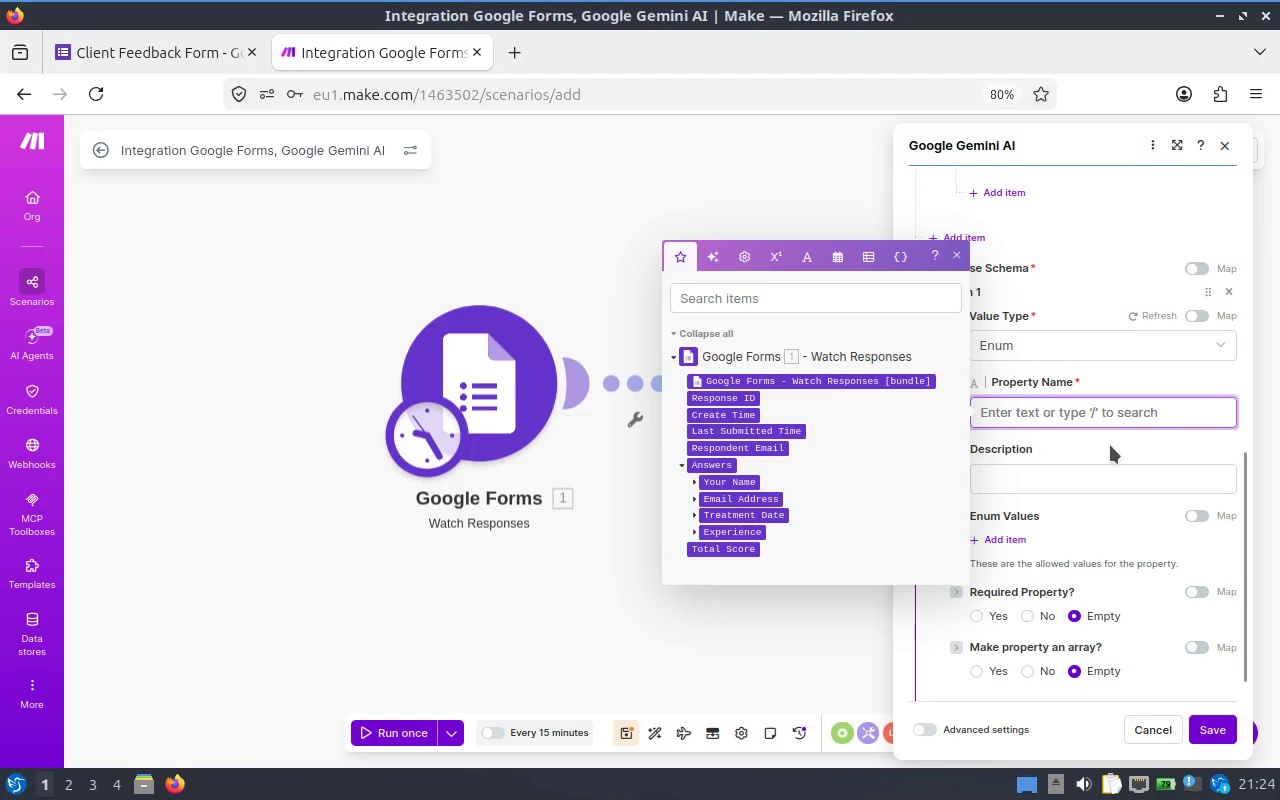 
wait(5.53)
 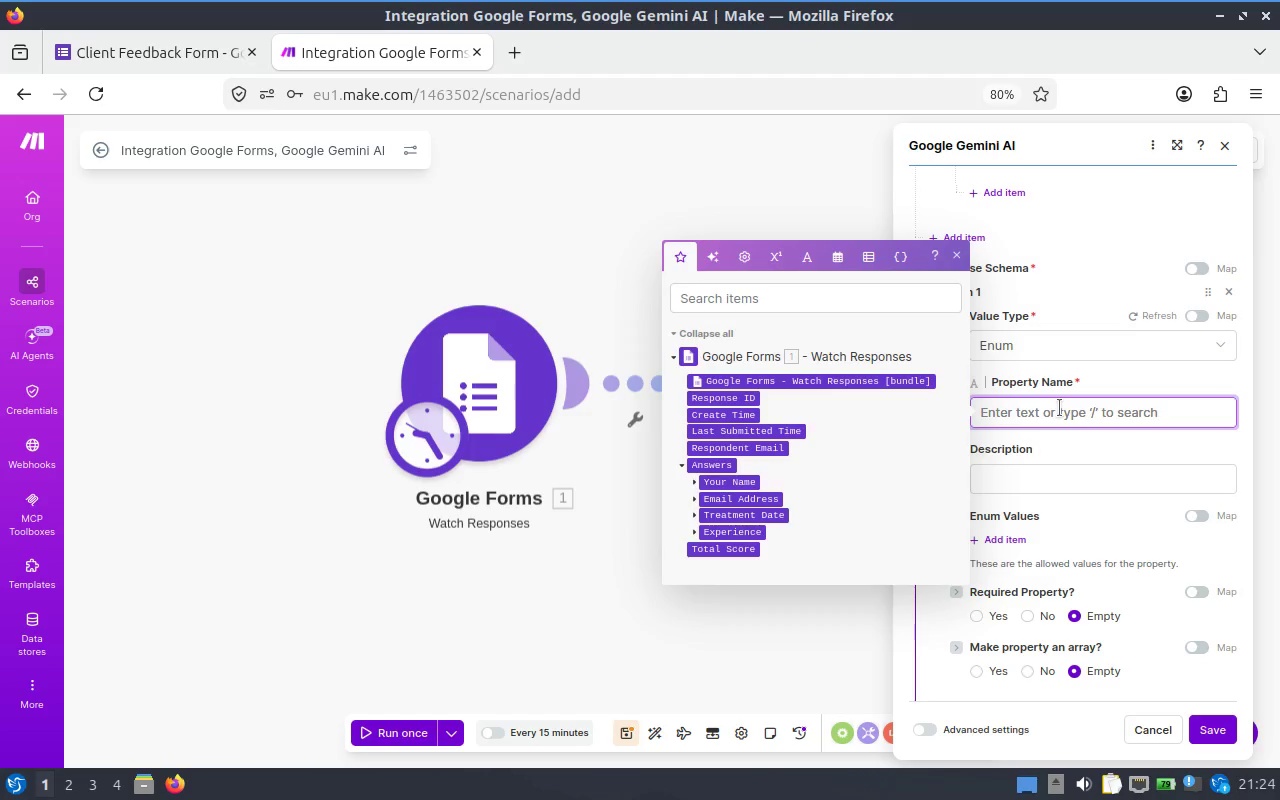 
left_click([1110, 445])
 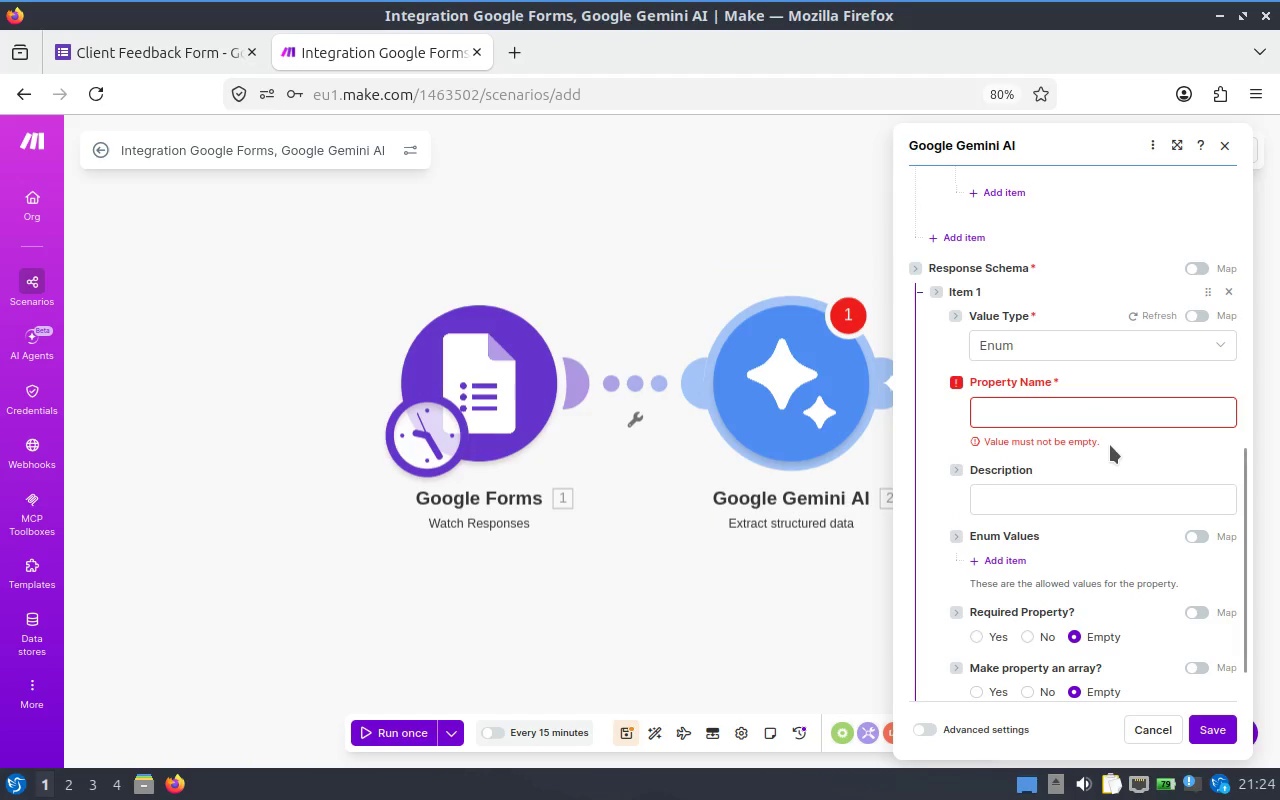 
scroll: coordinate [1110, 445], scroll_direction: down, amount: 1.0
 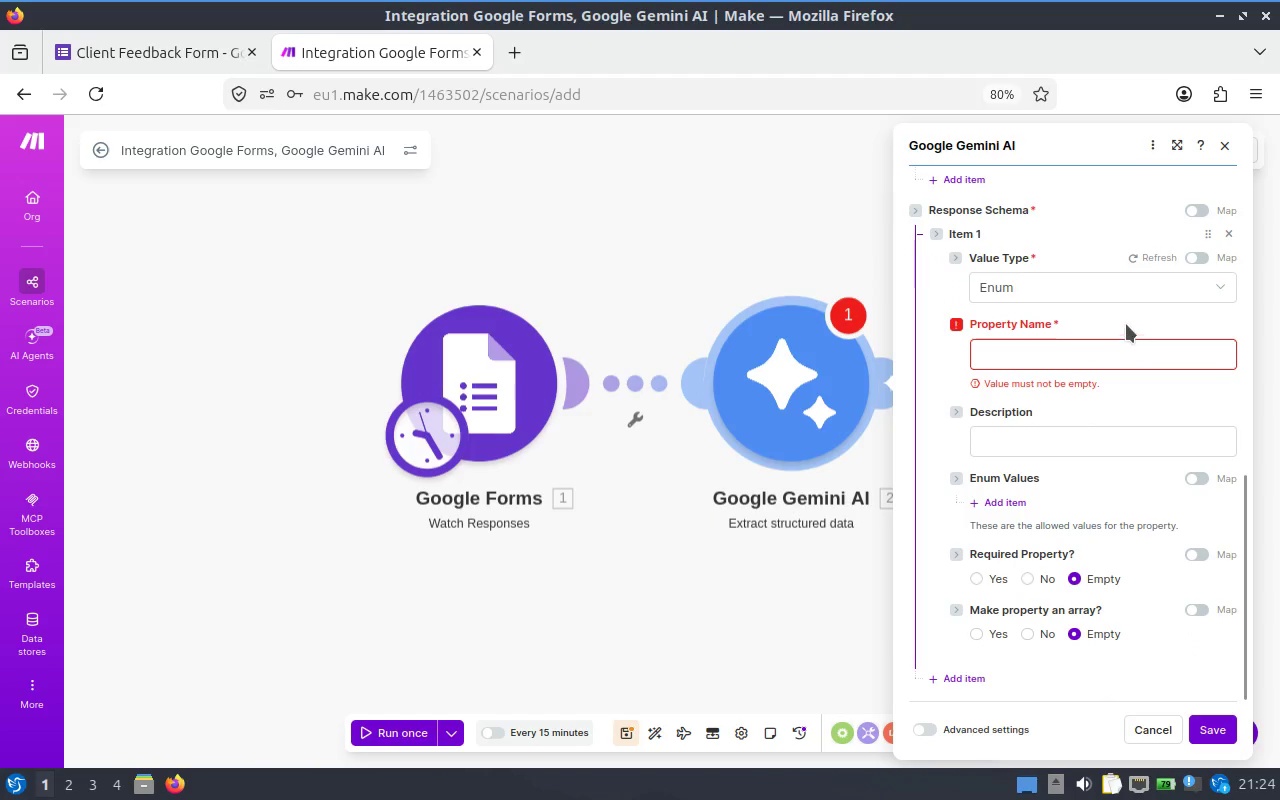 
scroll: coordinate [1072, 409], scroll_direction: up, amount: 6.0
 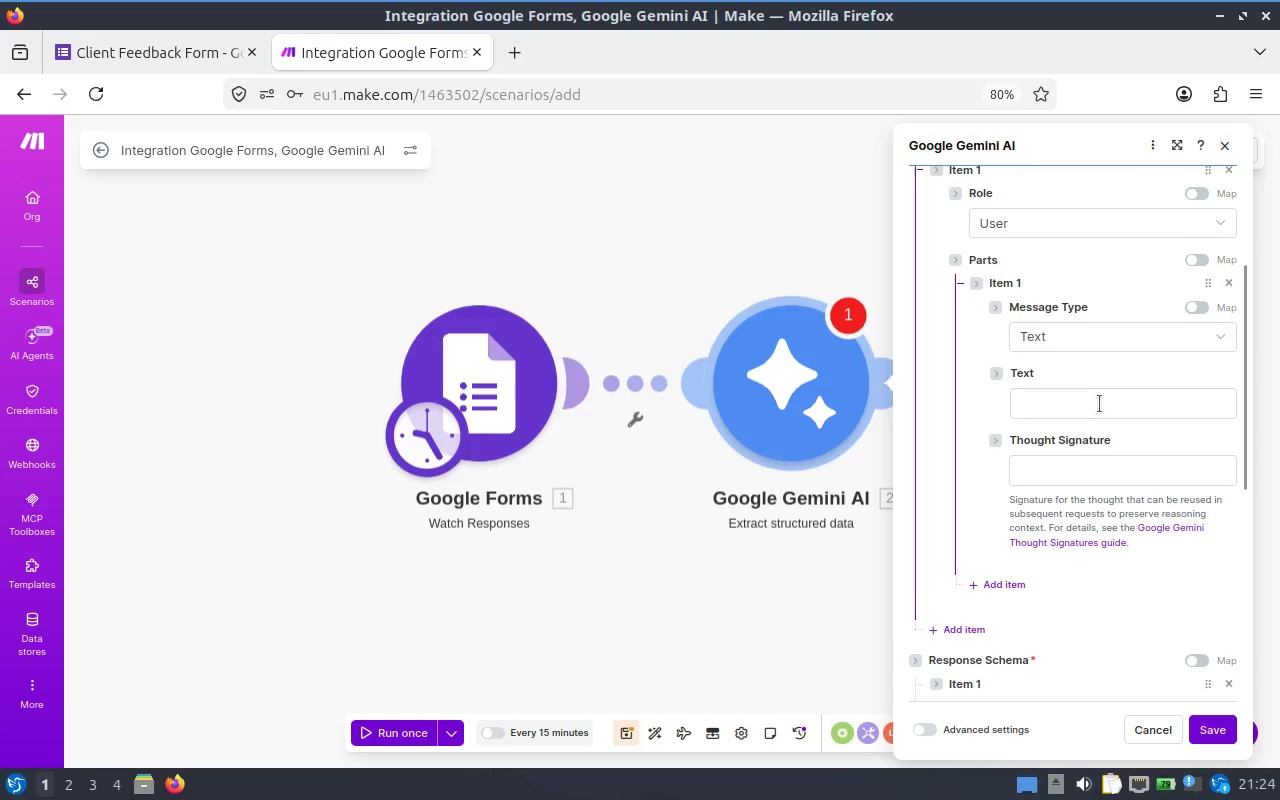 
left_click([1099, 404])
 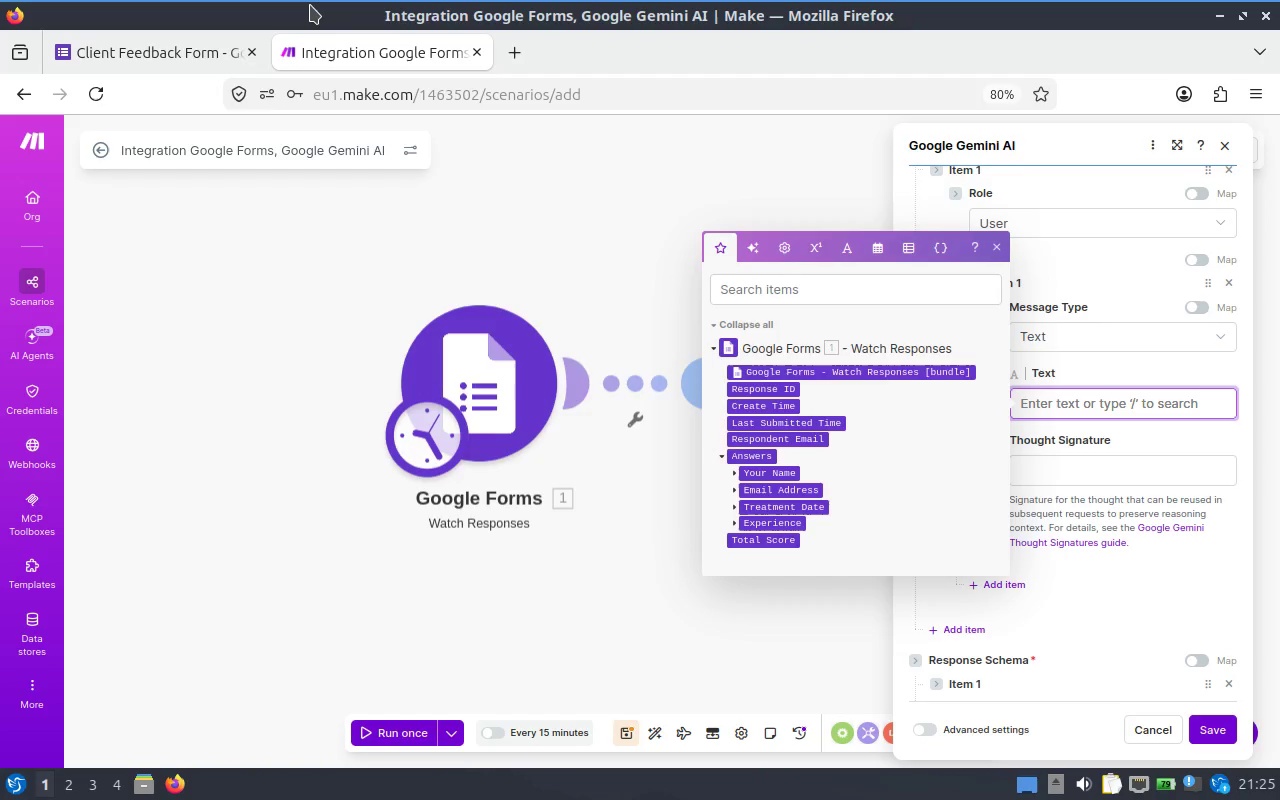 
wait(6.73)
 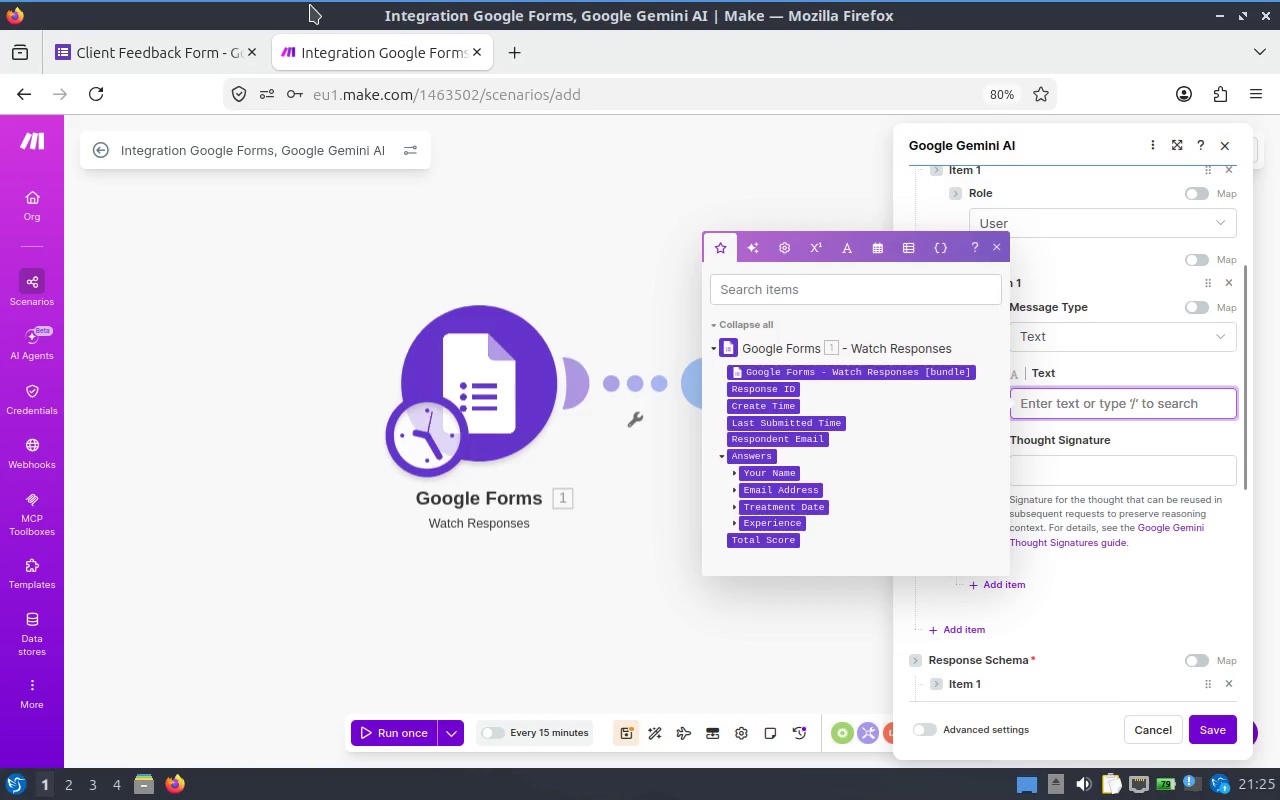 
type(Analyze the following client feedback)
 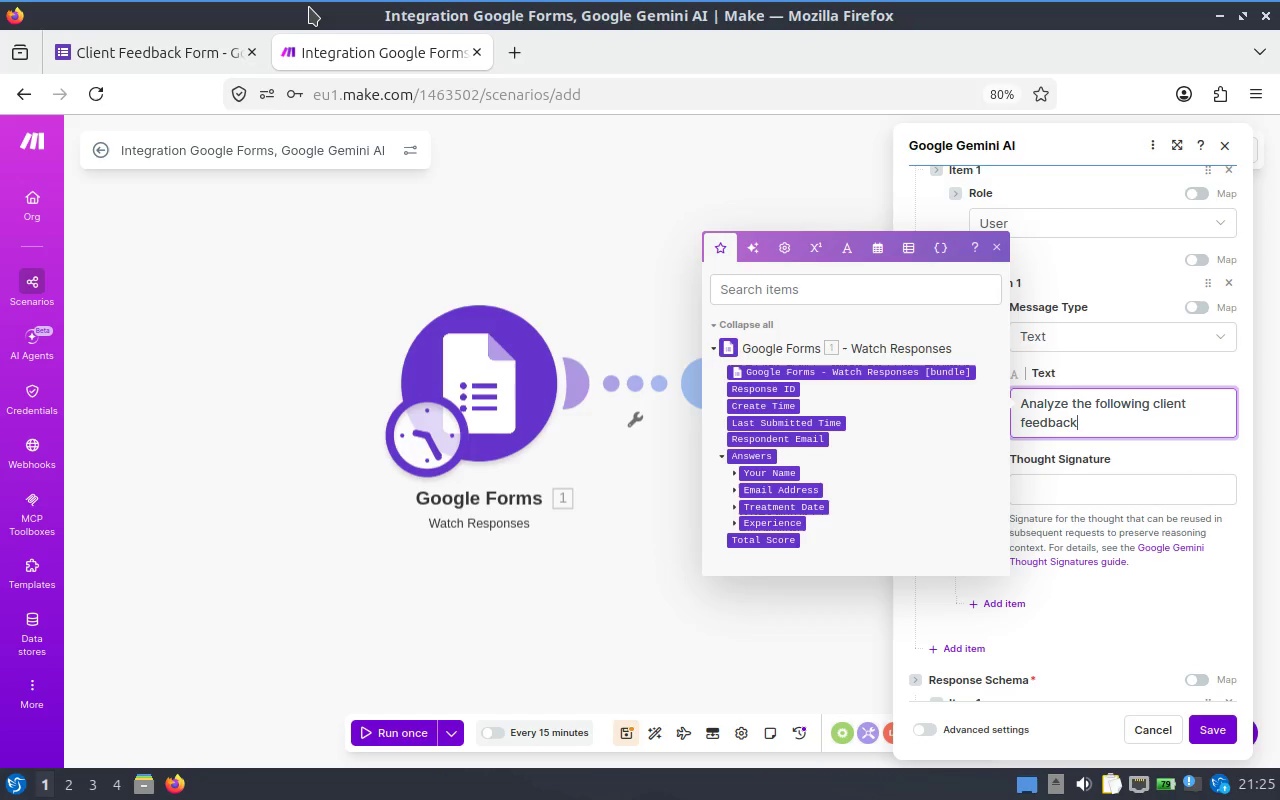 
wait(12.63)
 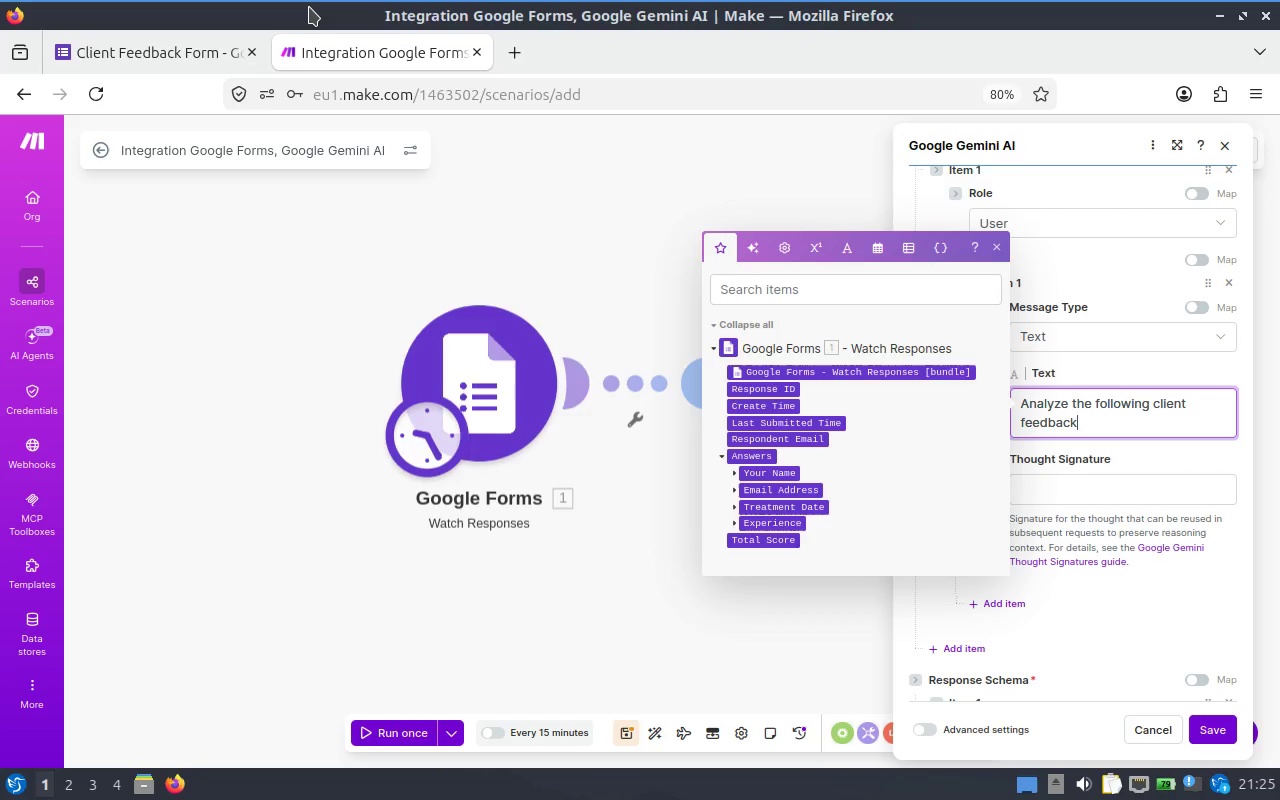 
type( from a skincare clie)
key(Backspace)
type(ent:)
 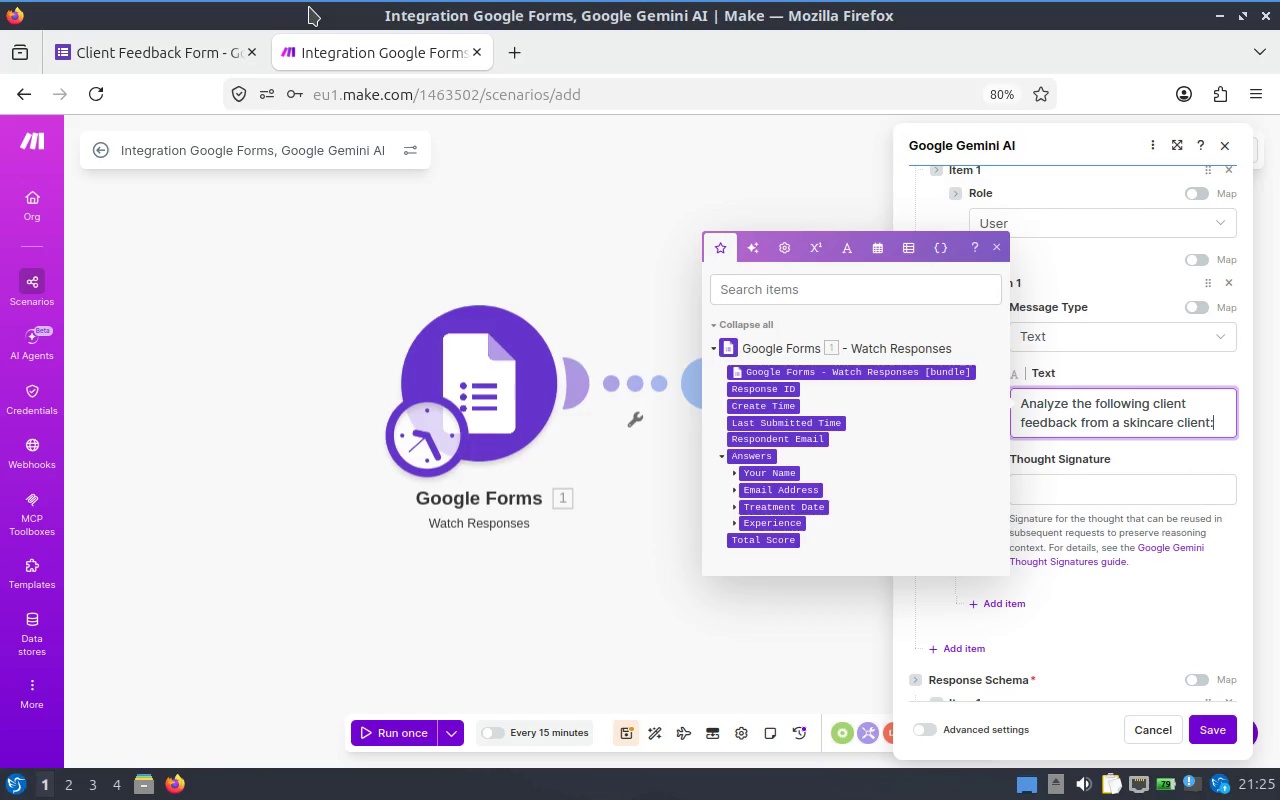 
key(Enter)
 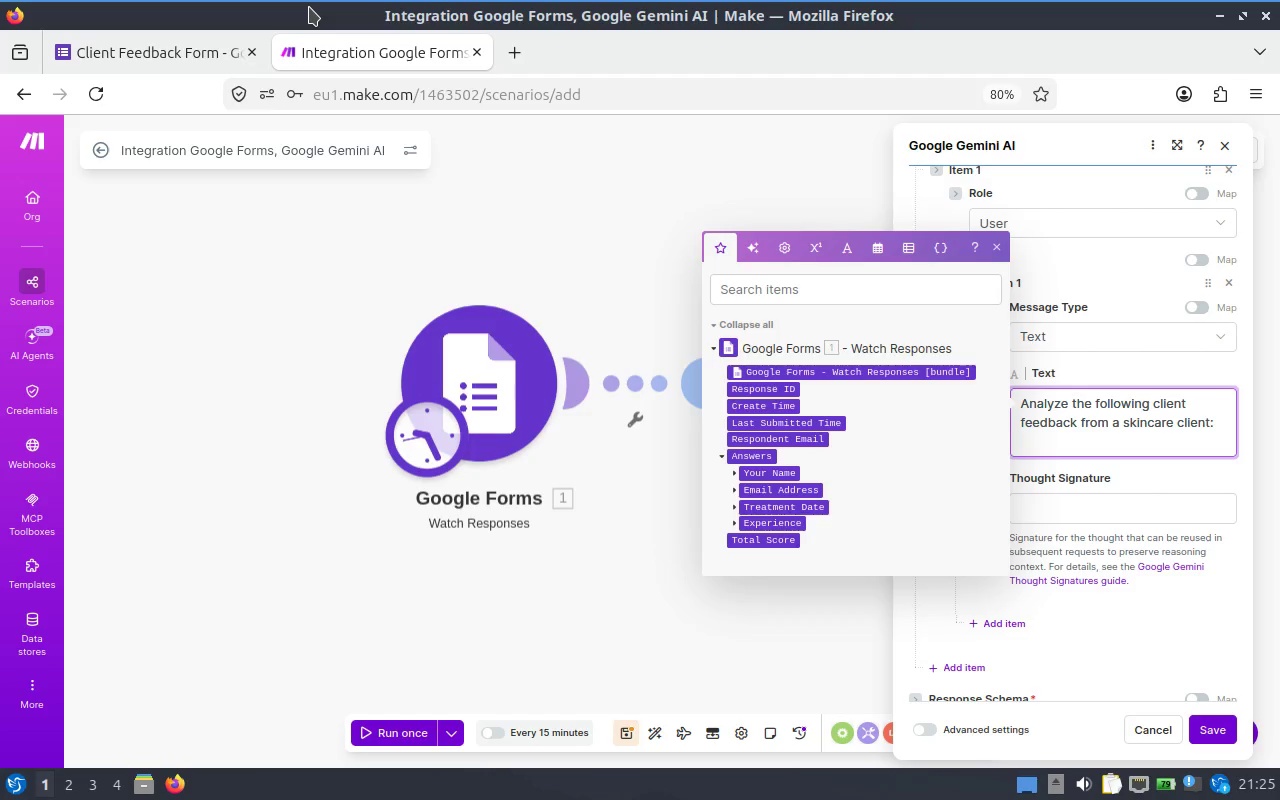 
wait(5.67)
 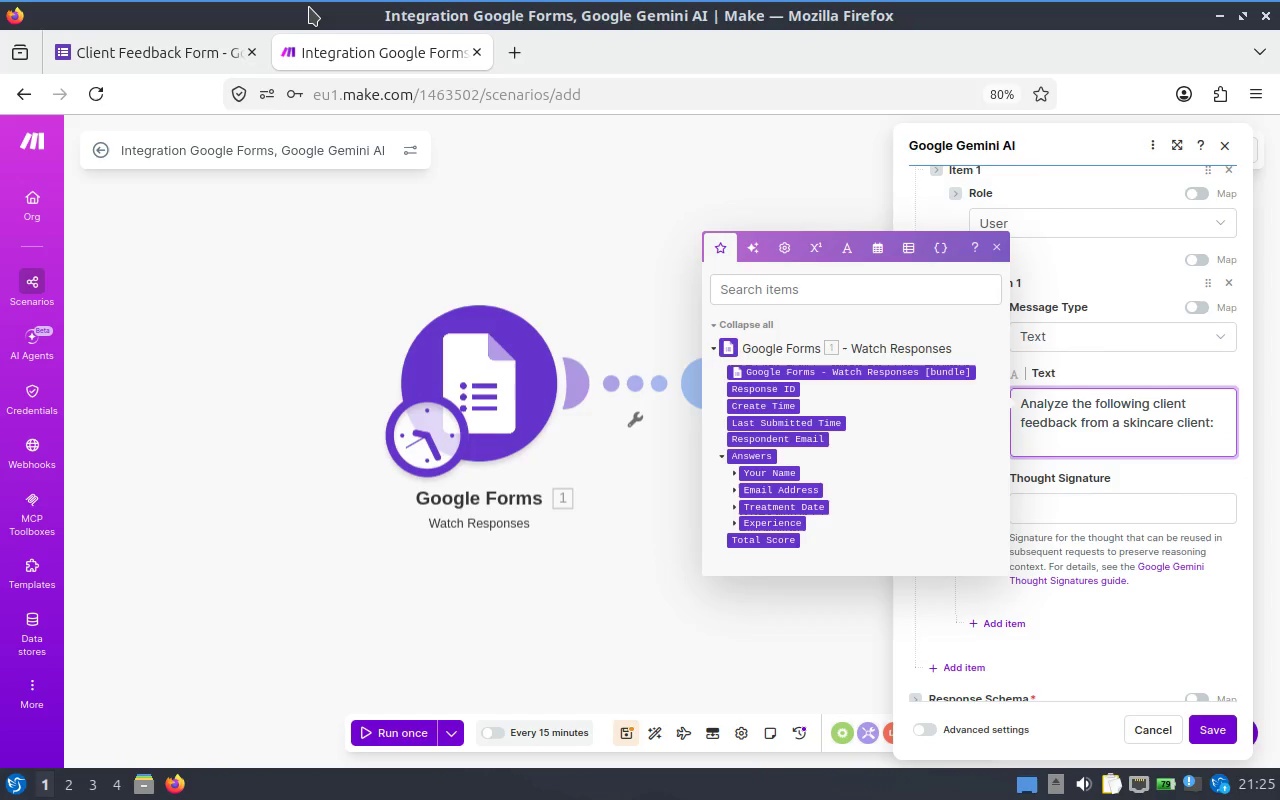 
type(Classify it into one of the fl)
key(Backspace)
type(ollowing )
 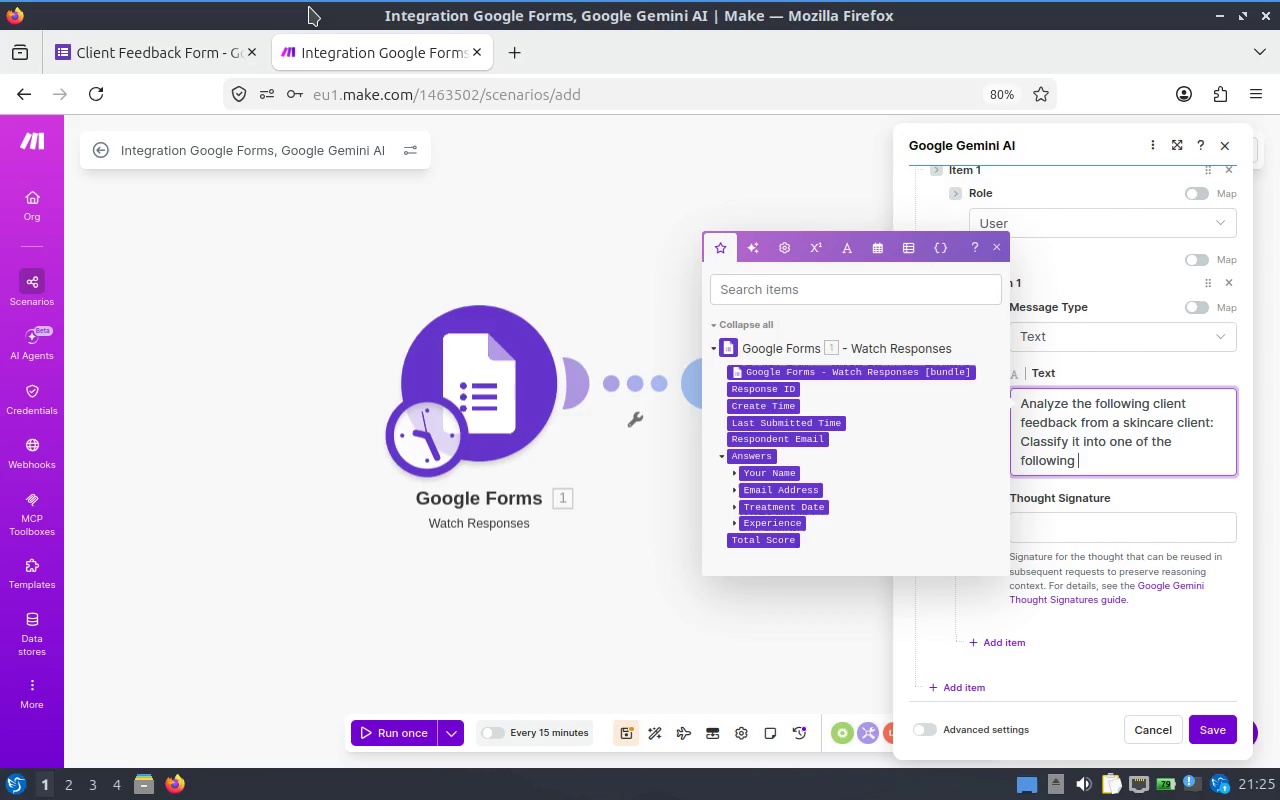 
wait(6.82)
 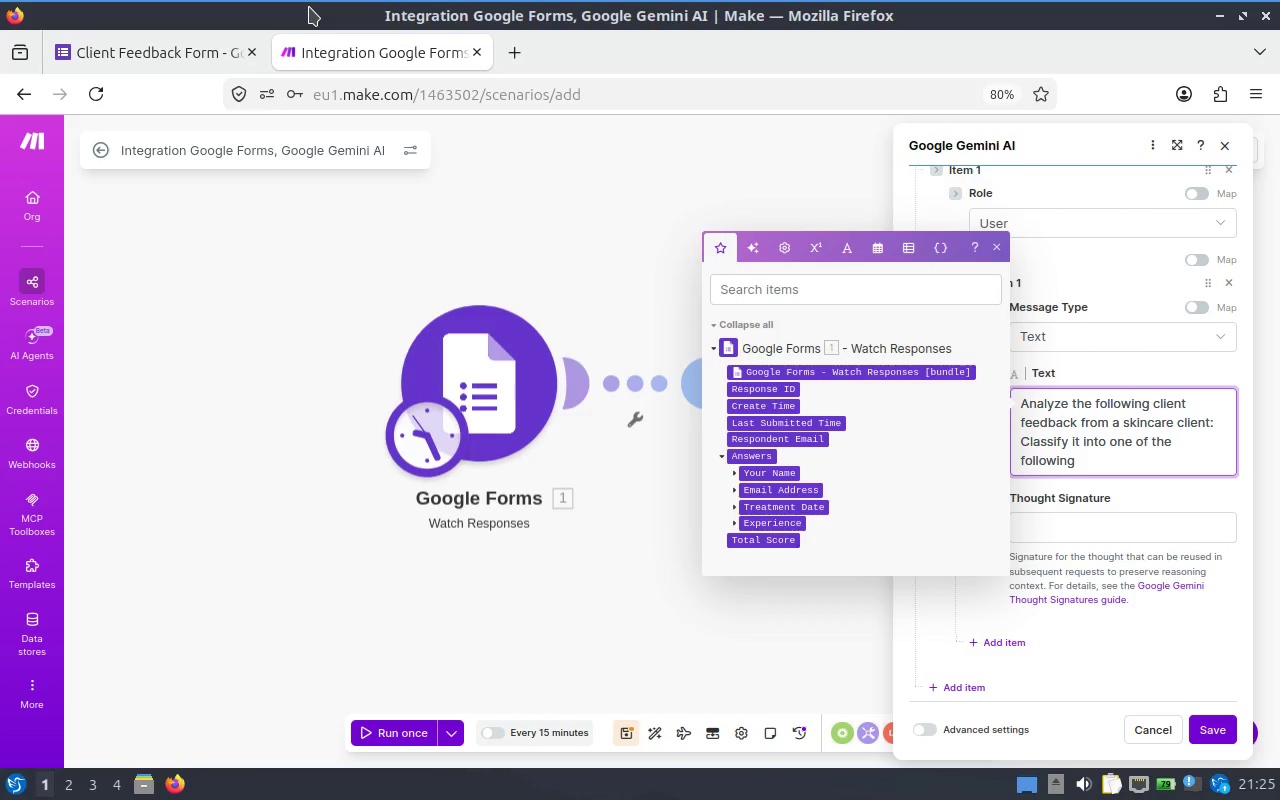 
hold_key(key=Backspace, duration=0.73)
 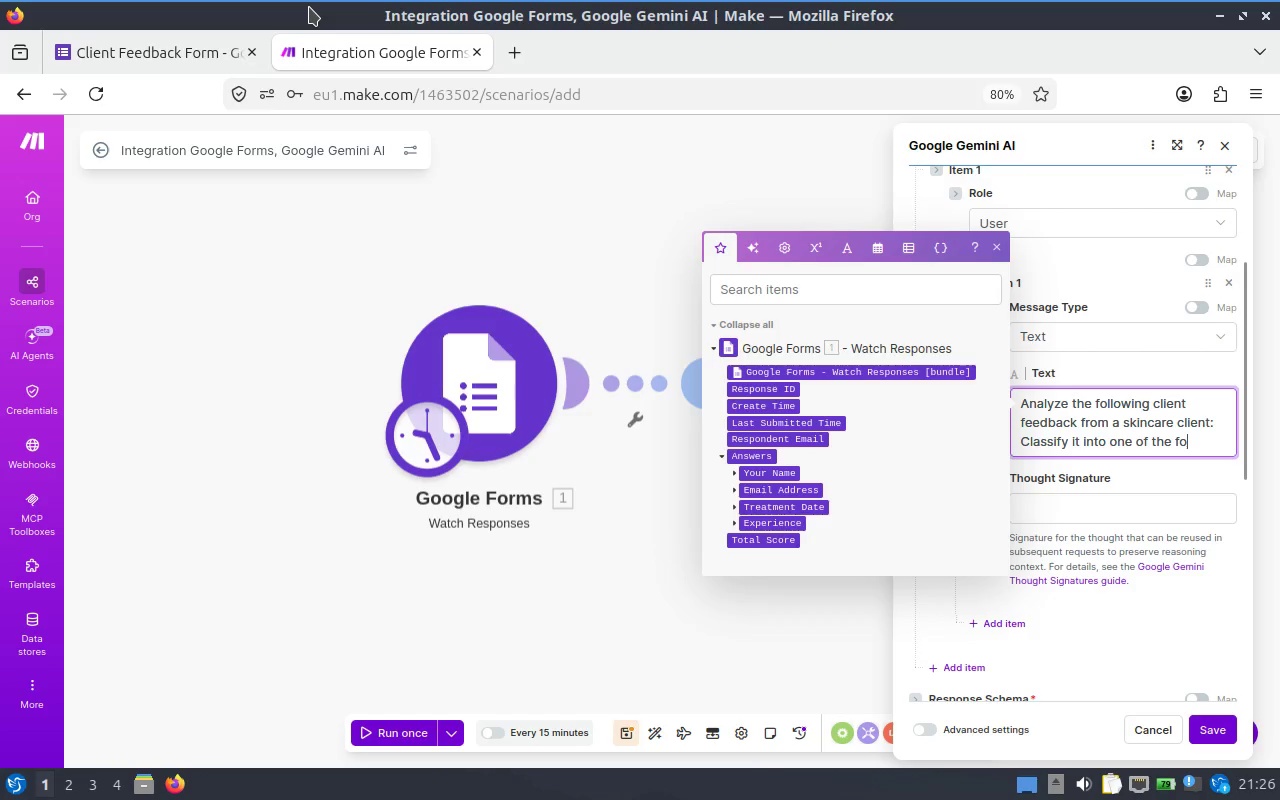 
key(Backspace)
key(Backspace)
type(two categories:)
 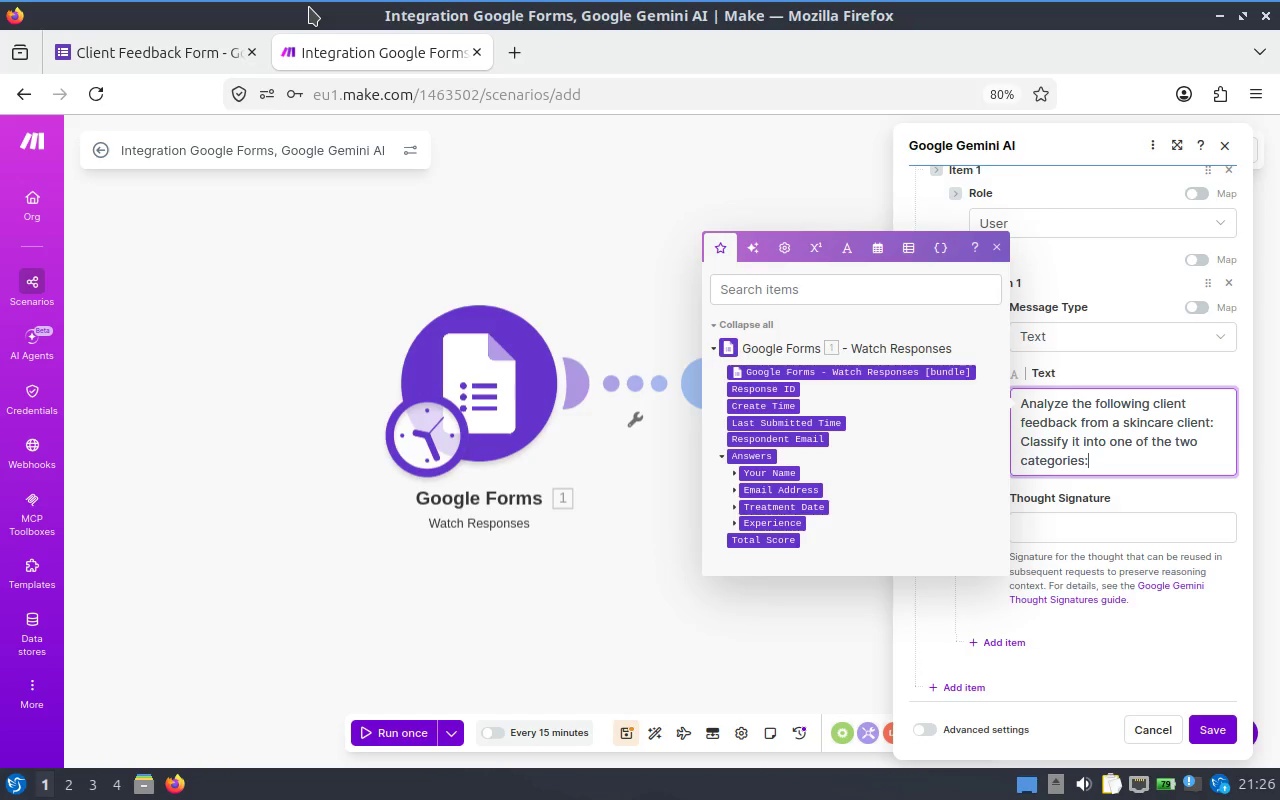 
key(Shift+Enter)
 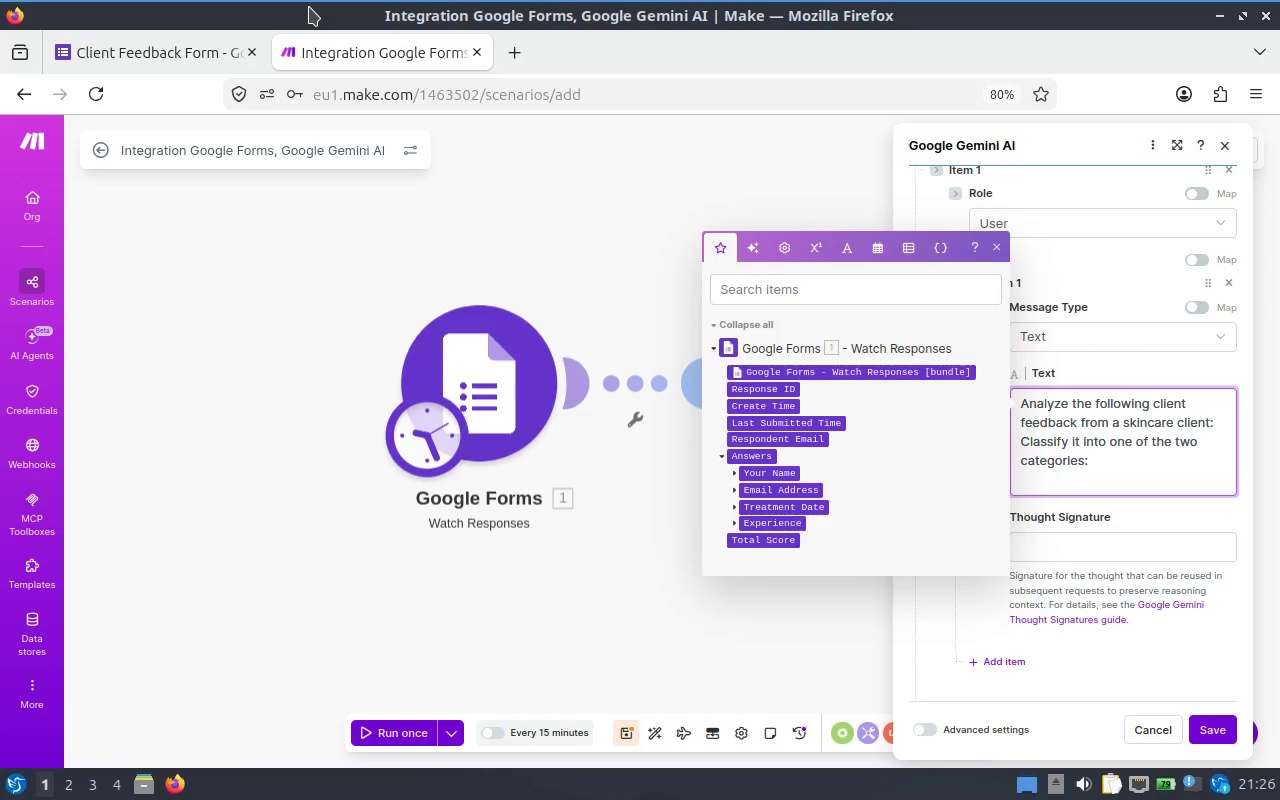 
type(- Routine)
 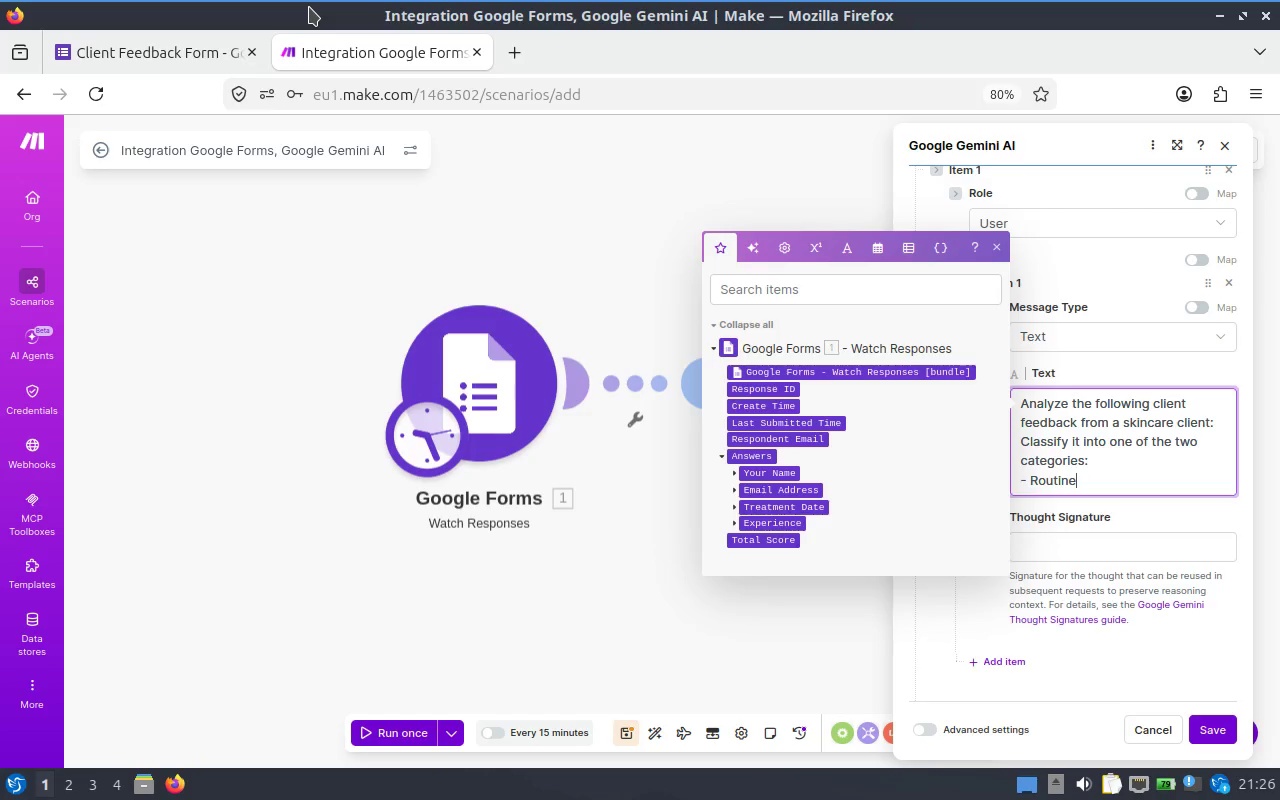 
key(Enter)
 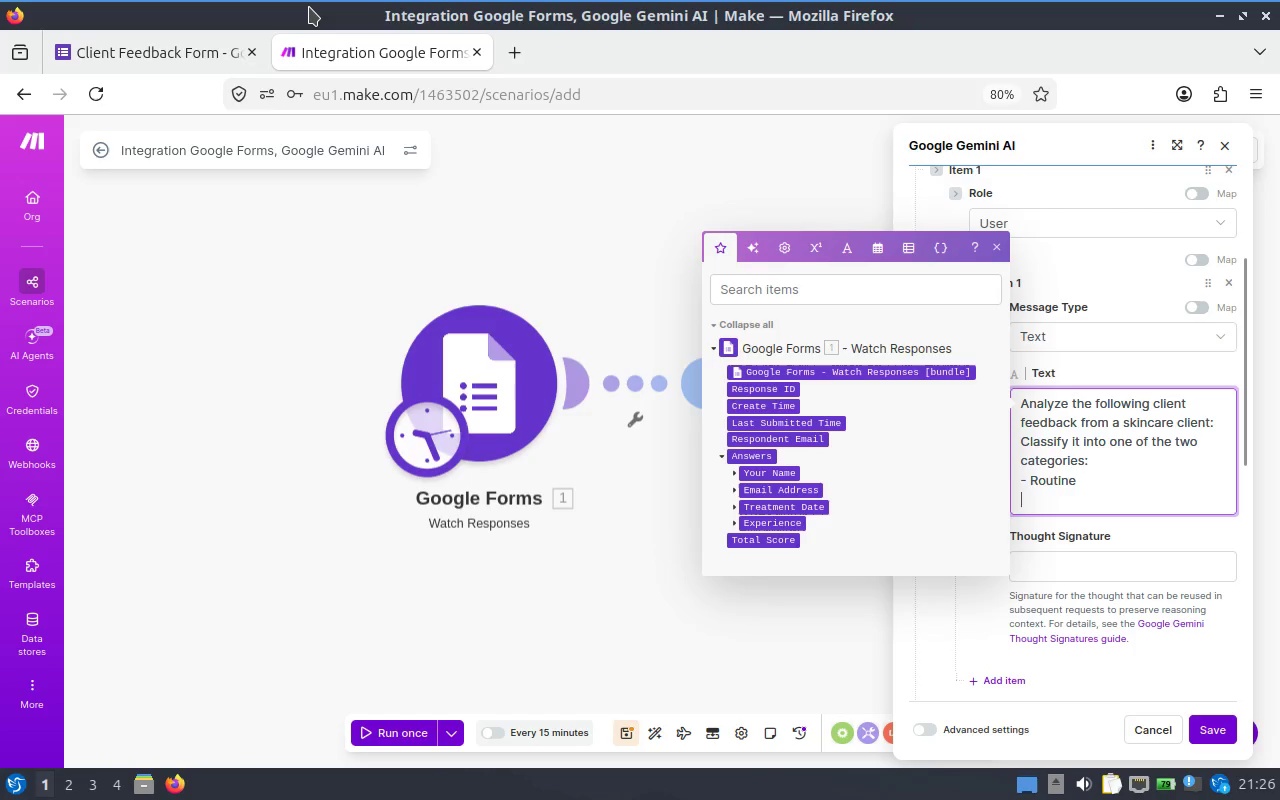 
key(Minus)
 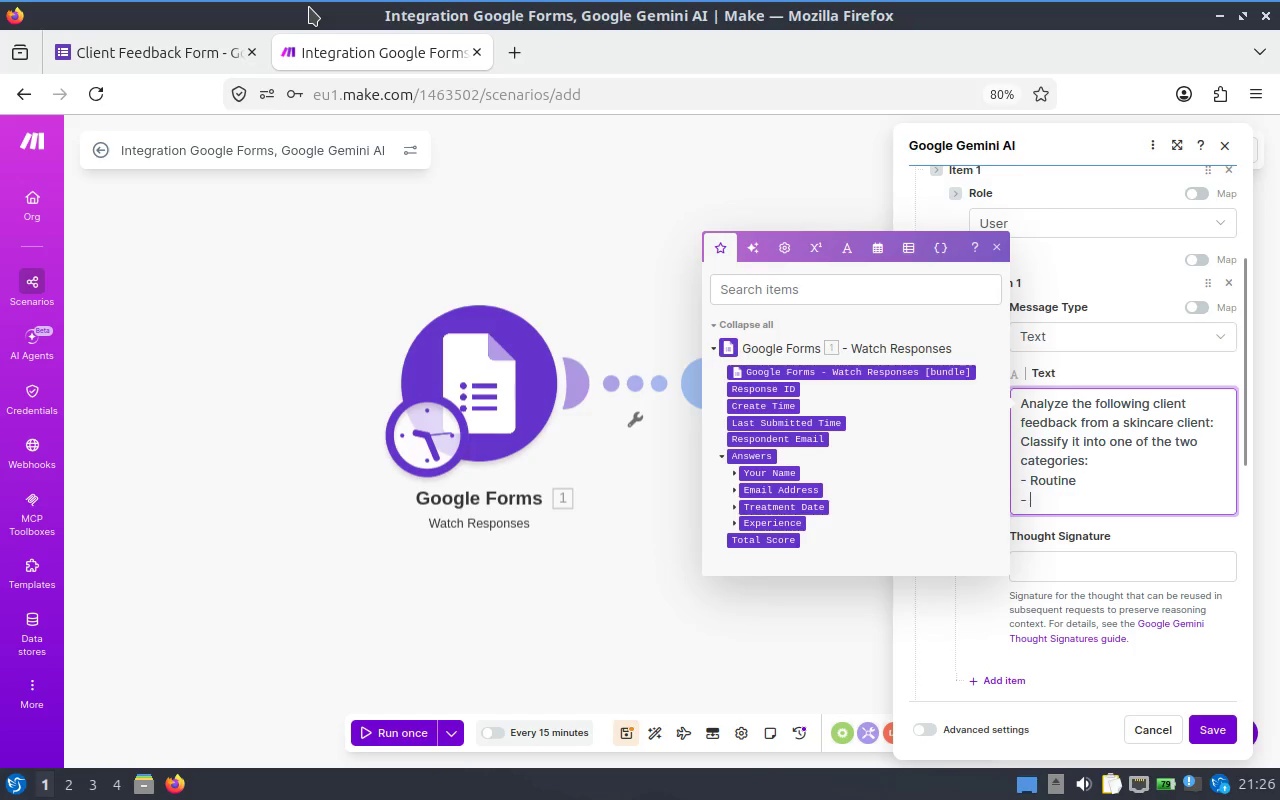 
key(Space)
 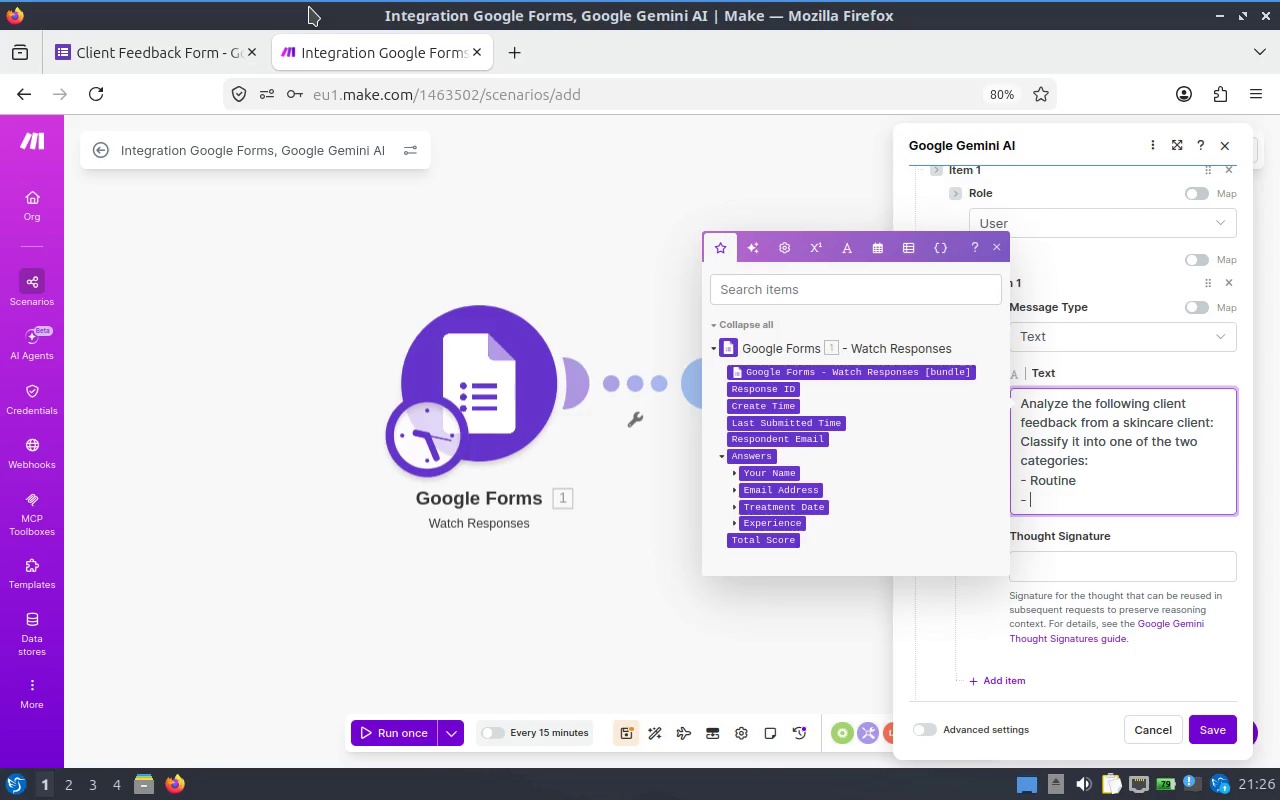 
type(se)
key(Backspace)
key(Backspace)
type(Sensitit)
key(Backspace)
key(Backspace)
type(ivity Alert)
 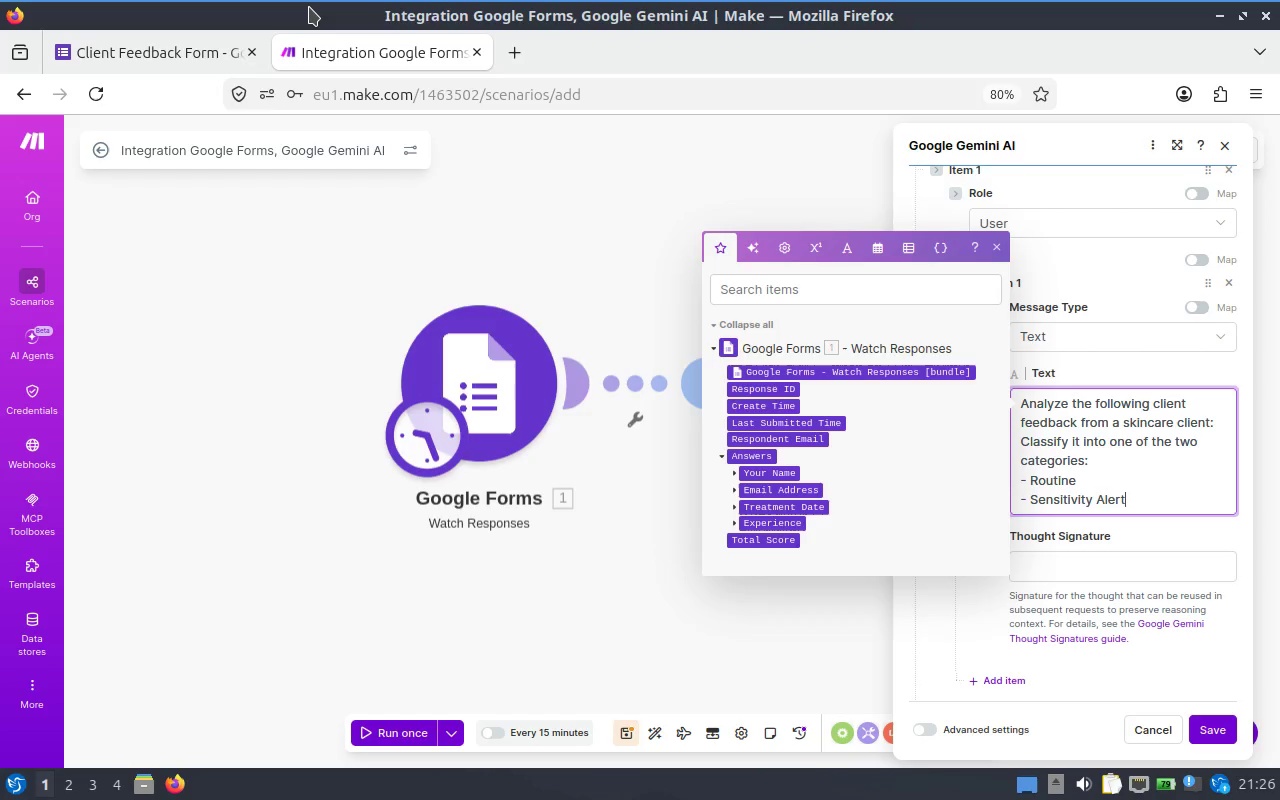 
wait(7.75)
 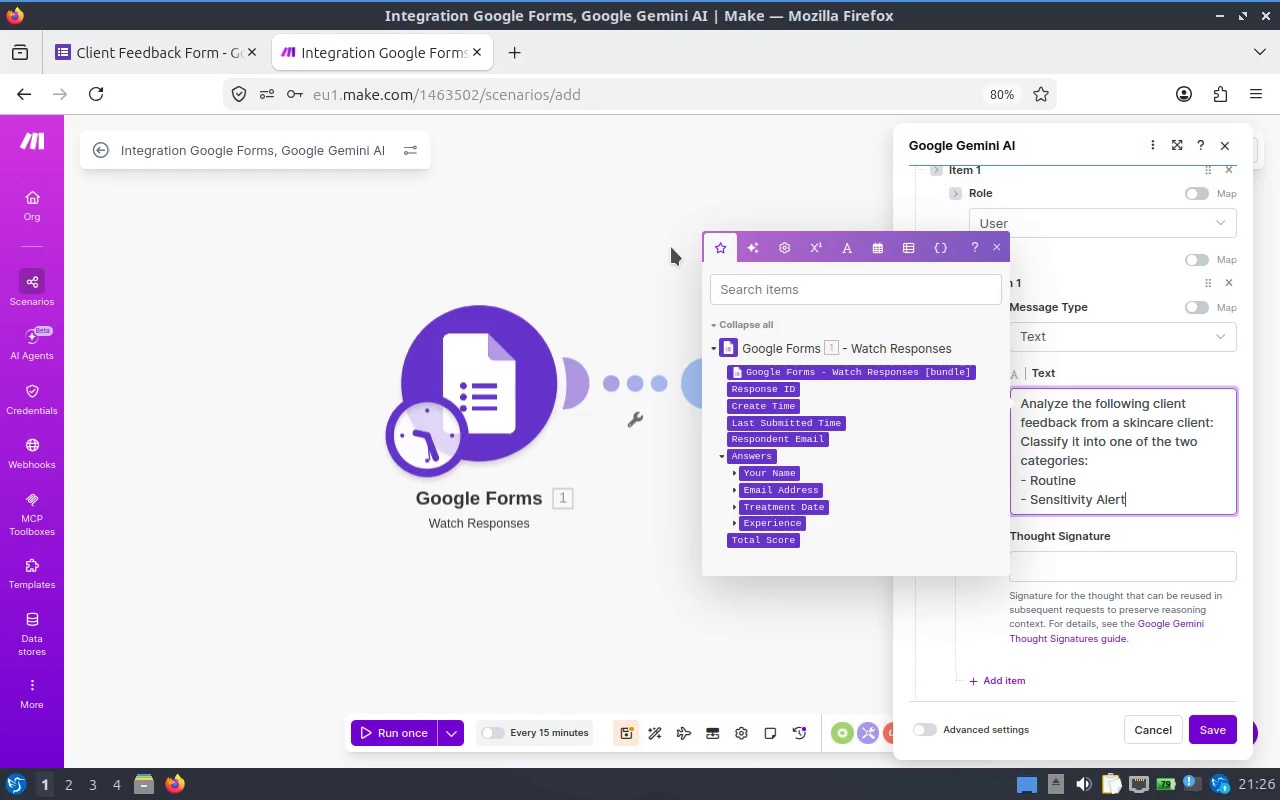 
key(Enter)
 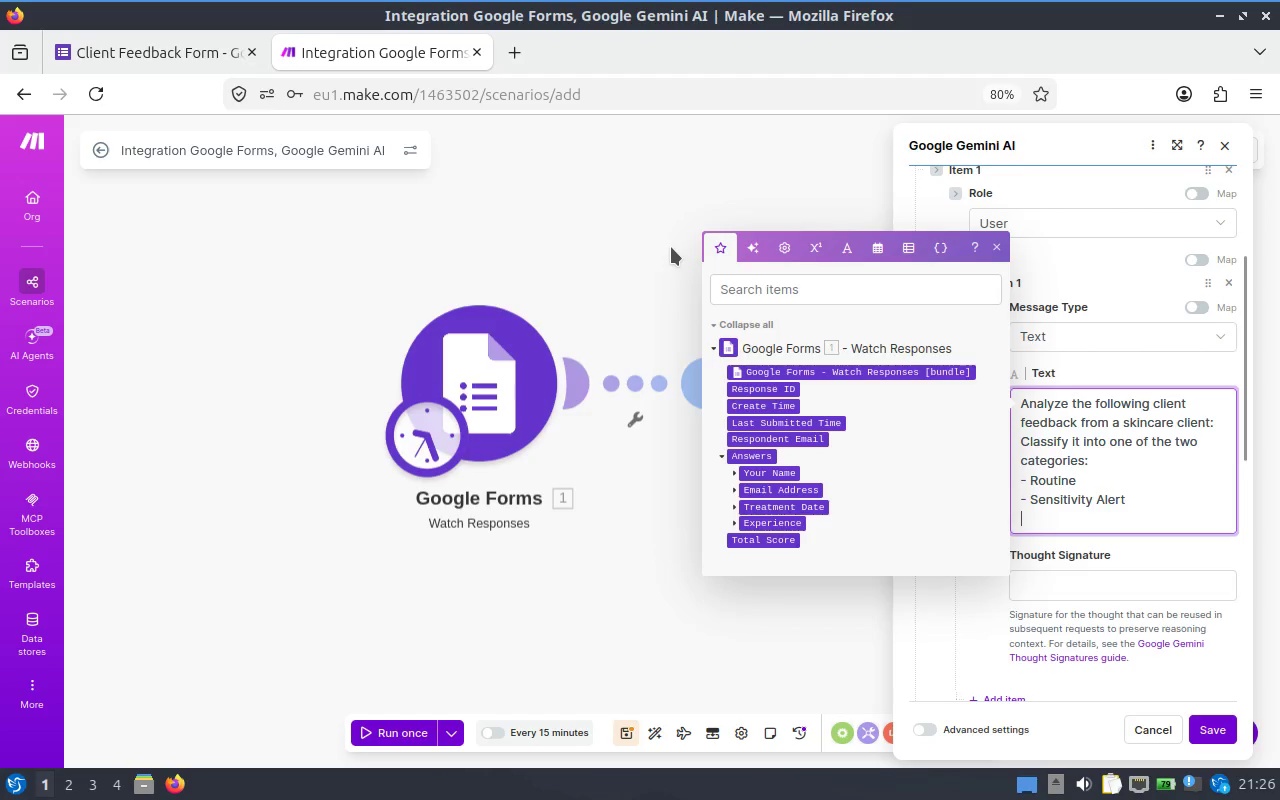 
type(A sensitici)
key(Backspace)
key(Backspace)
type(vity)
 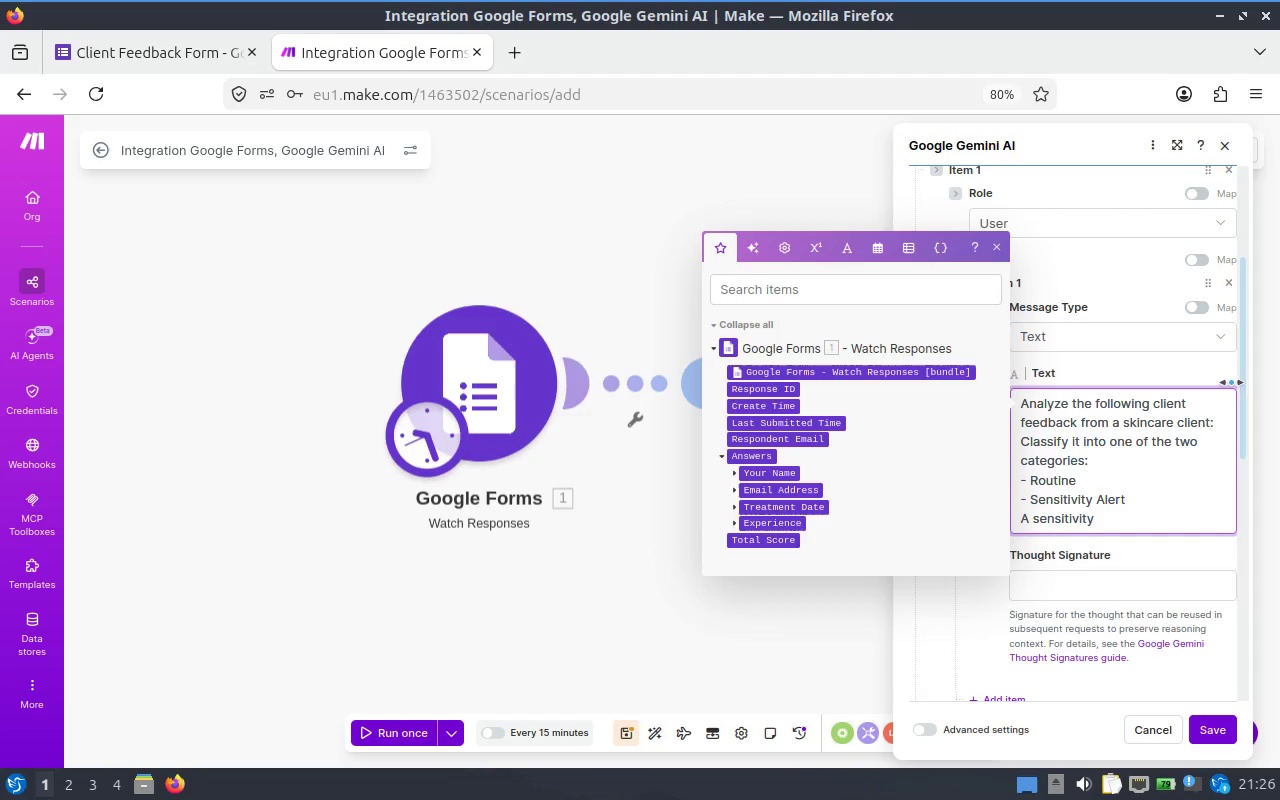 
left_click([1208, 359])
 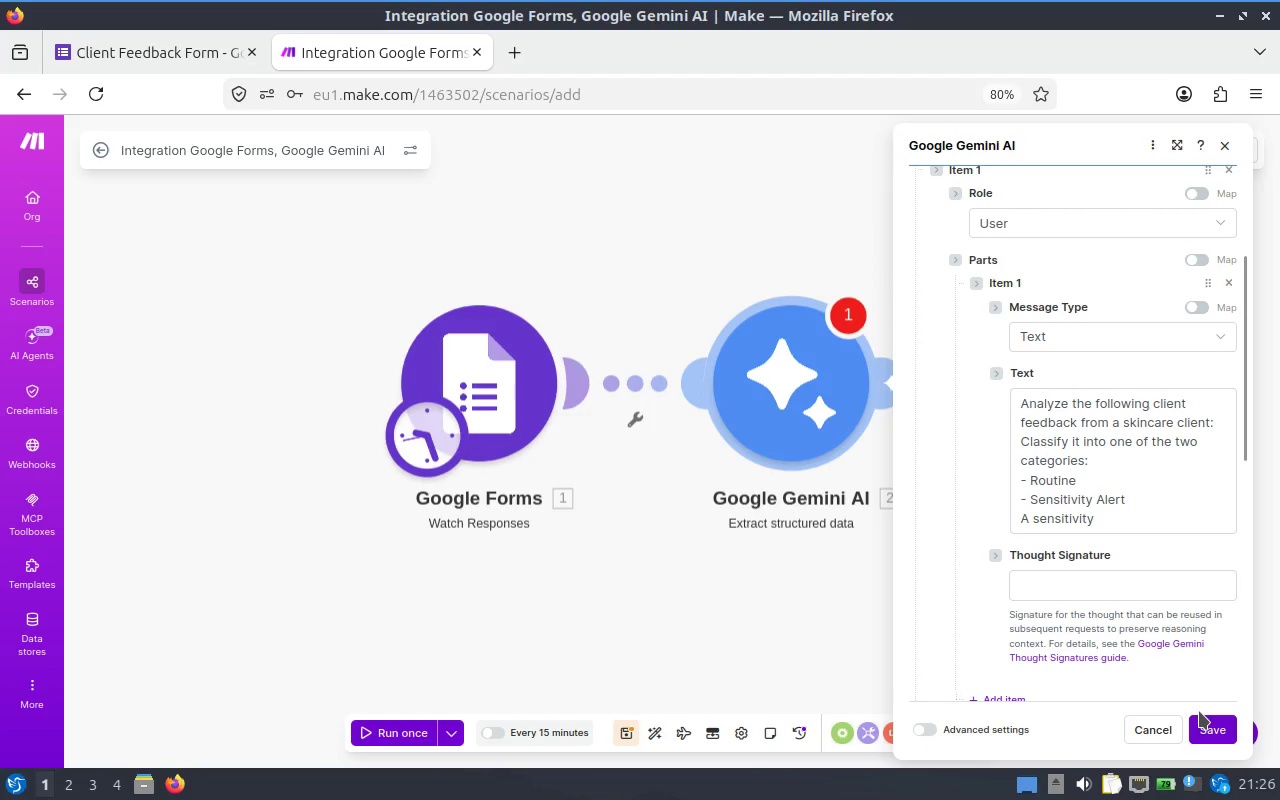 
left_click([1199, 711])
 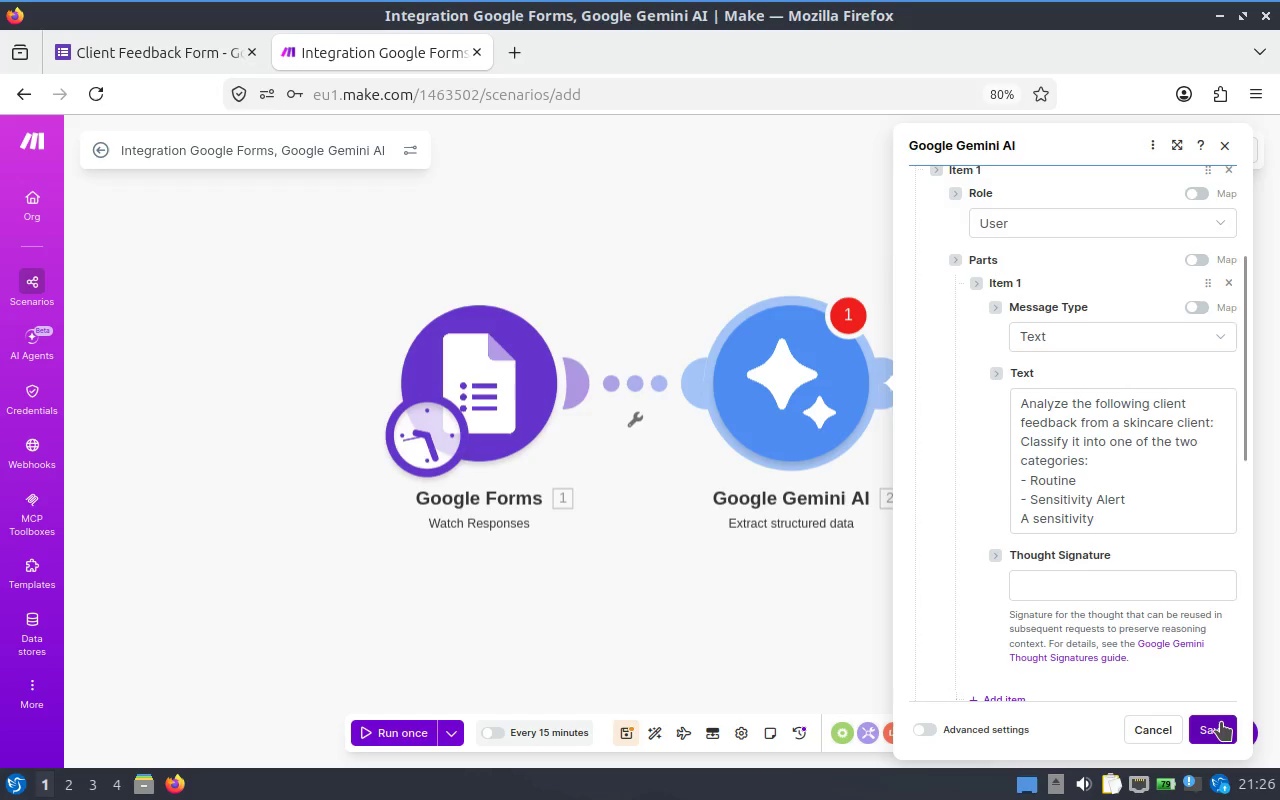 
left_click([1221, 722])
 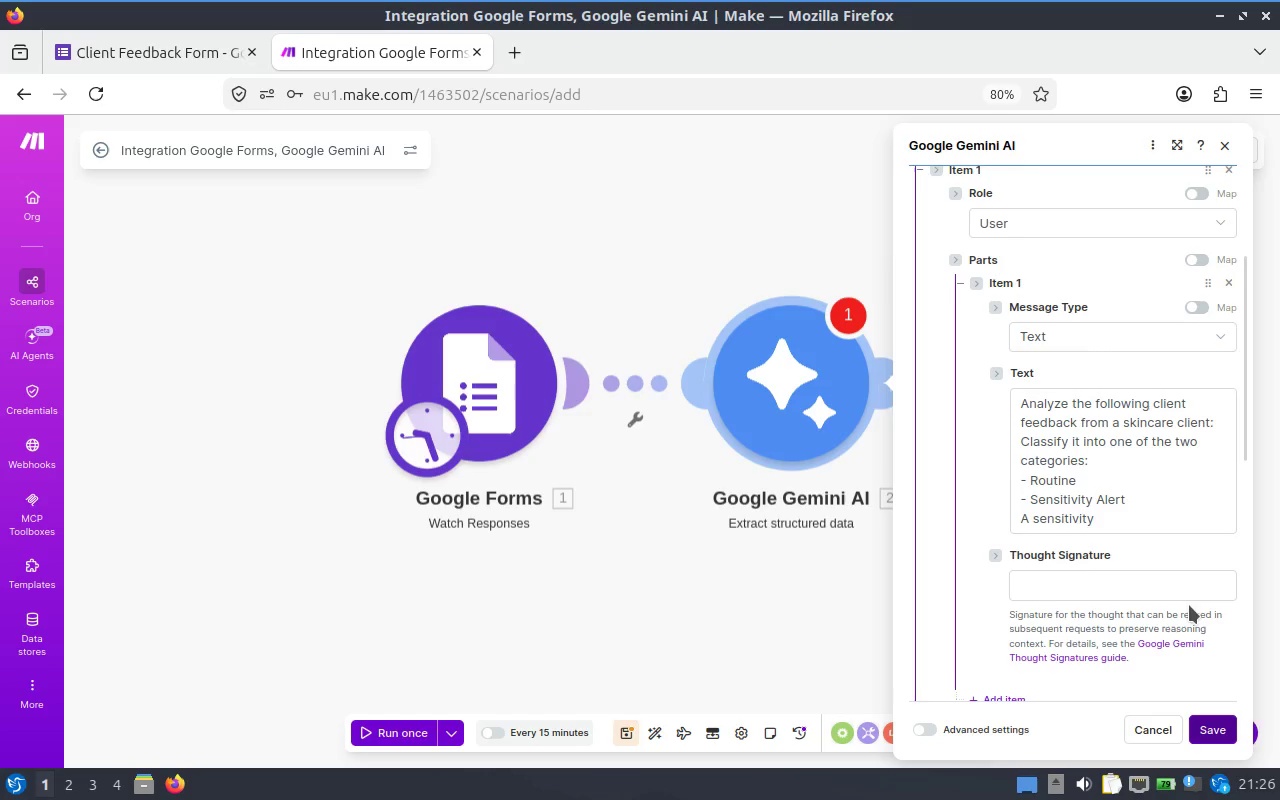 
scroll: coordinate [1180, 646], scroll_direction: down, amount: 6.0
 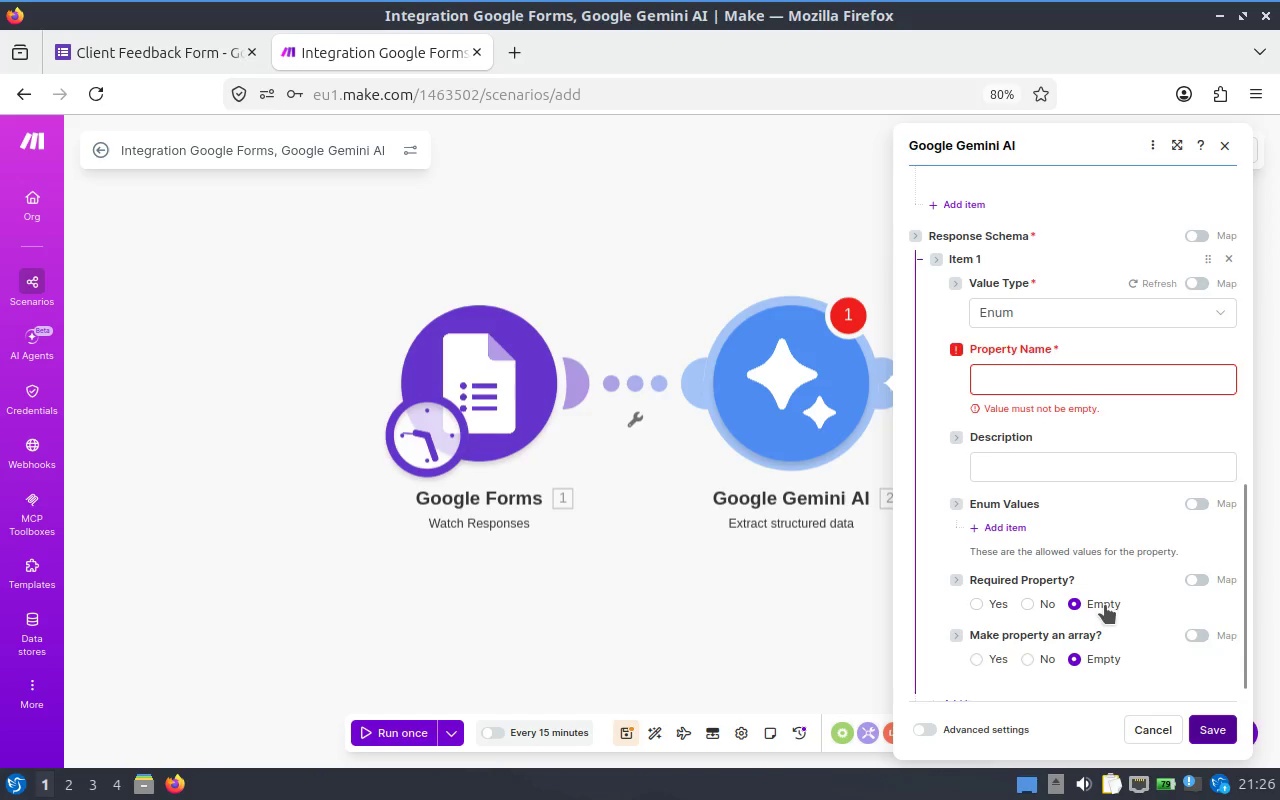 
scroll: coordinate [1089, 462], scroll_direction: none, amount: 0.0
 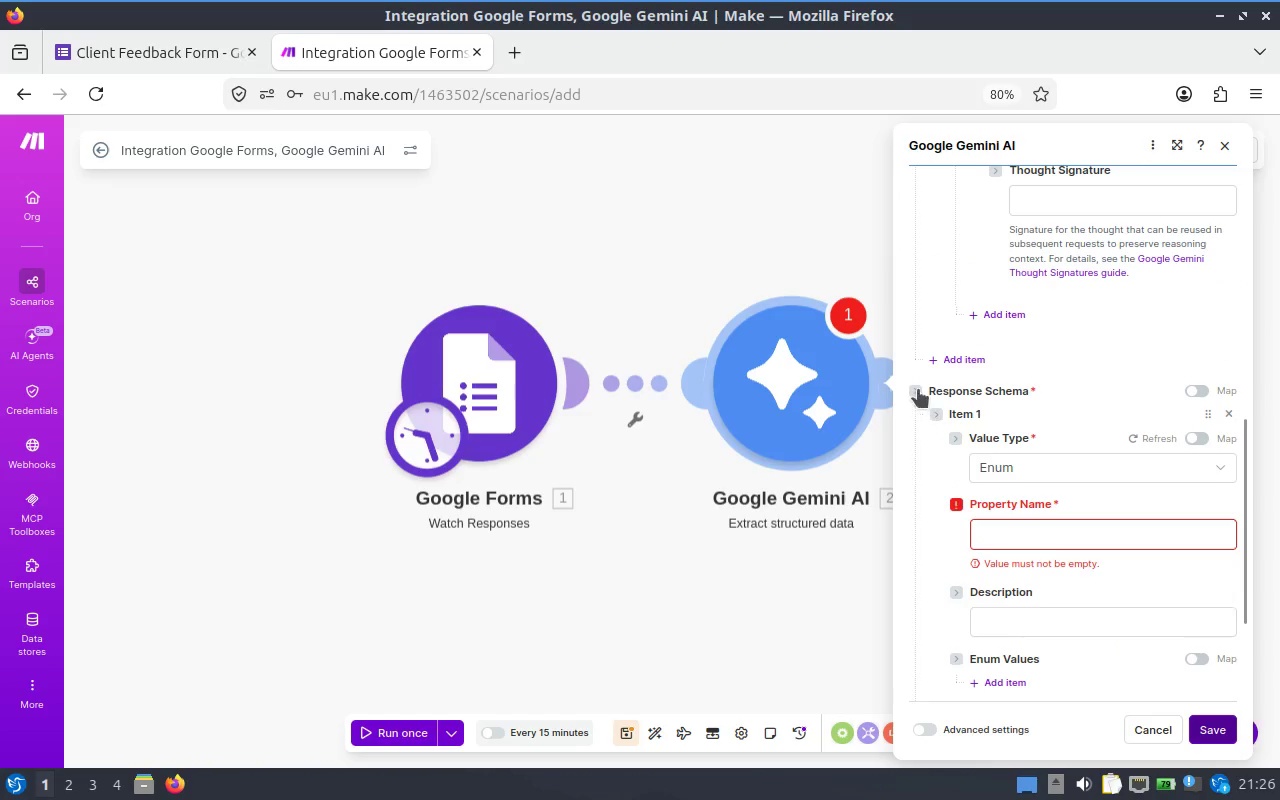 
left_click([906, 385])
 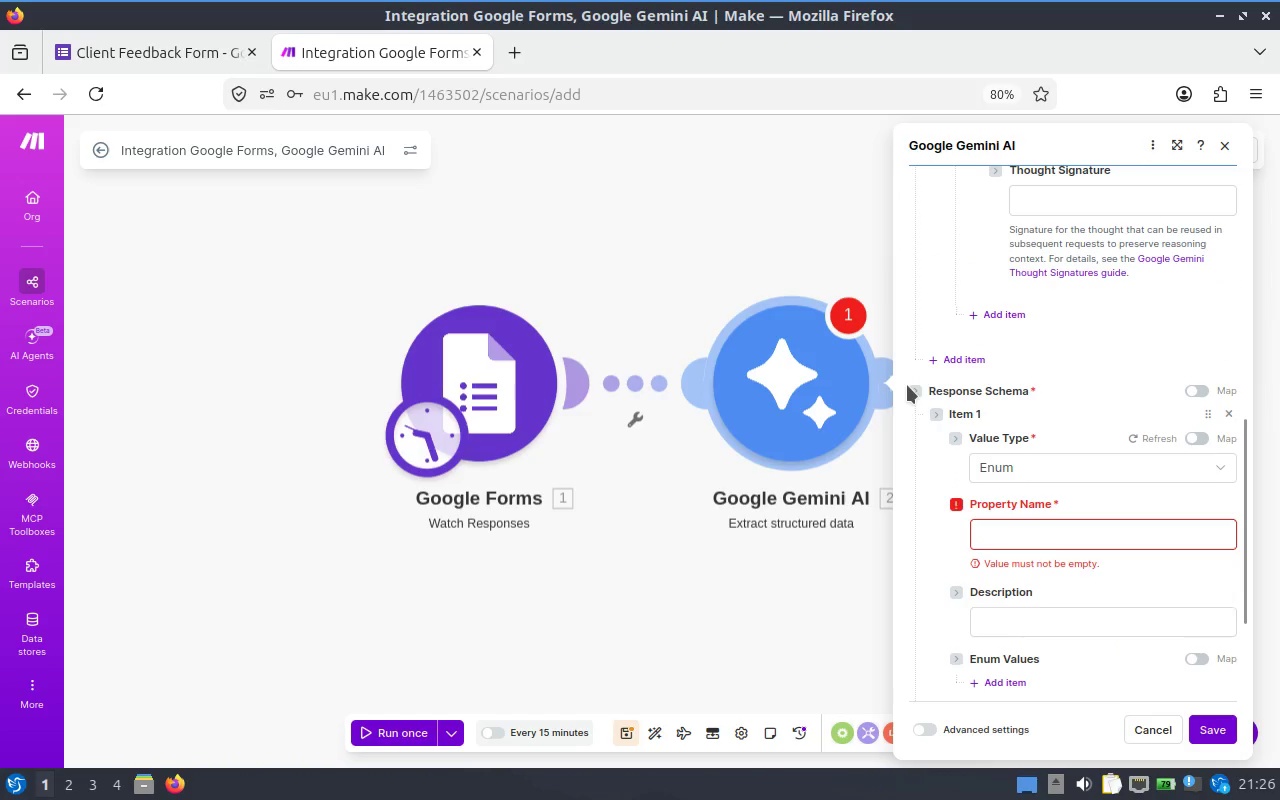 
left_click([907, 385])
 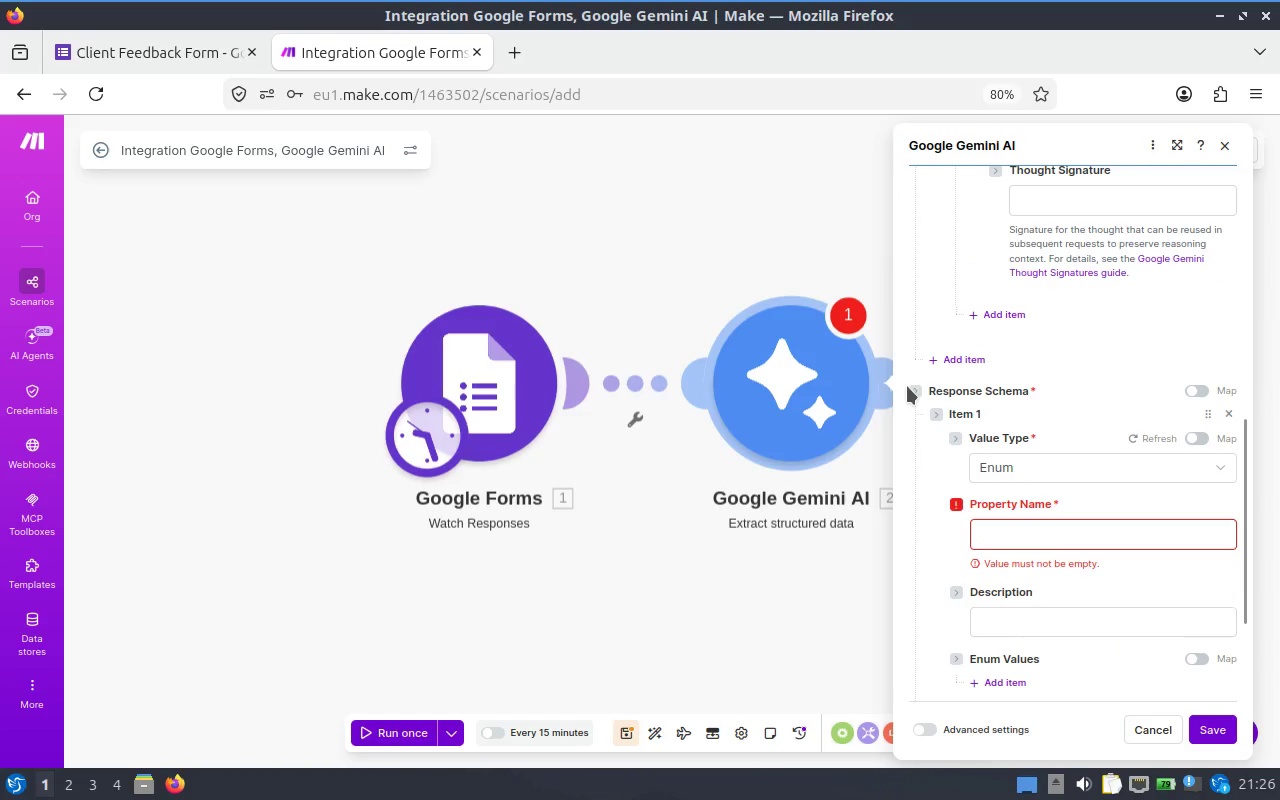 
scroll: coordinate [1068, 459], scroll_direction: down, amount: 4.0
 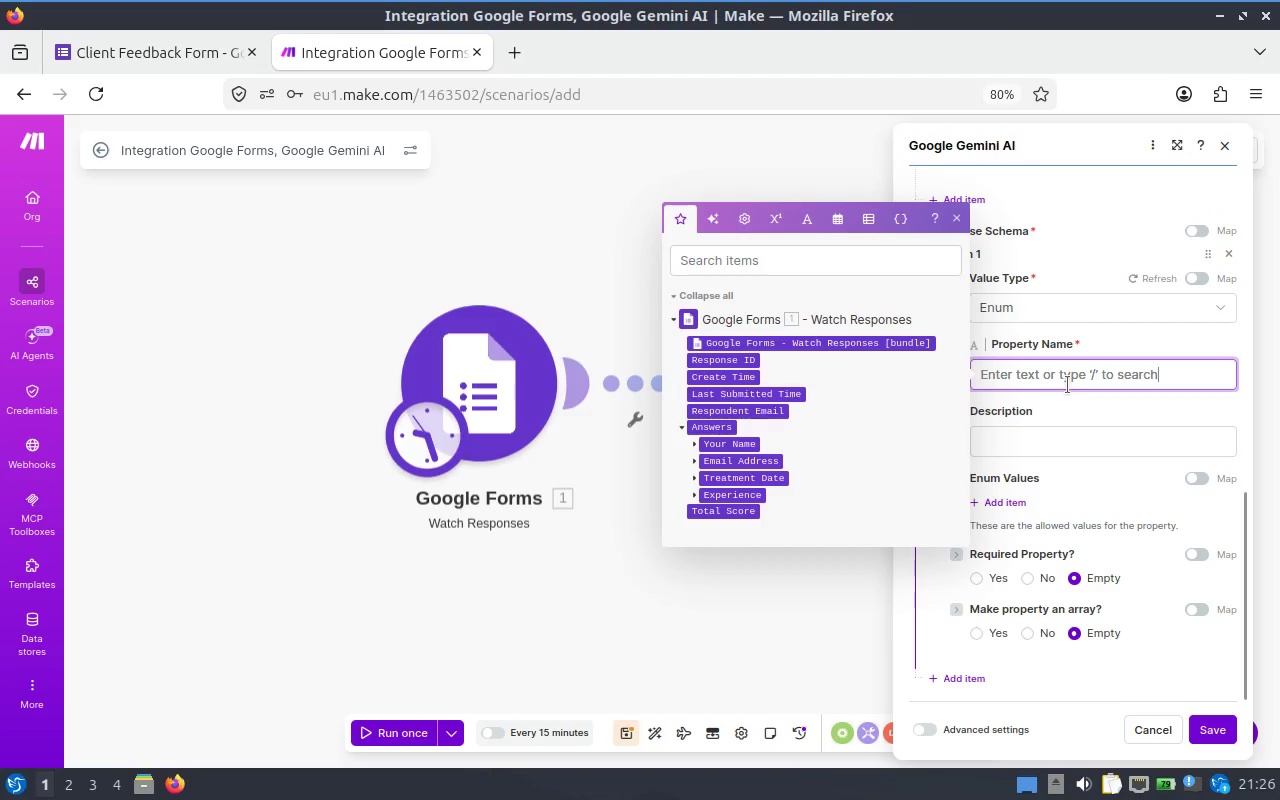 
type(an)
 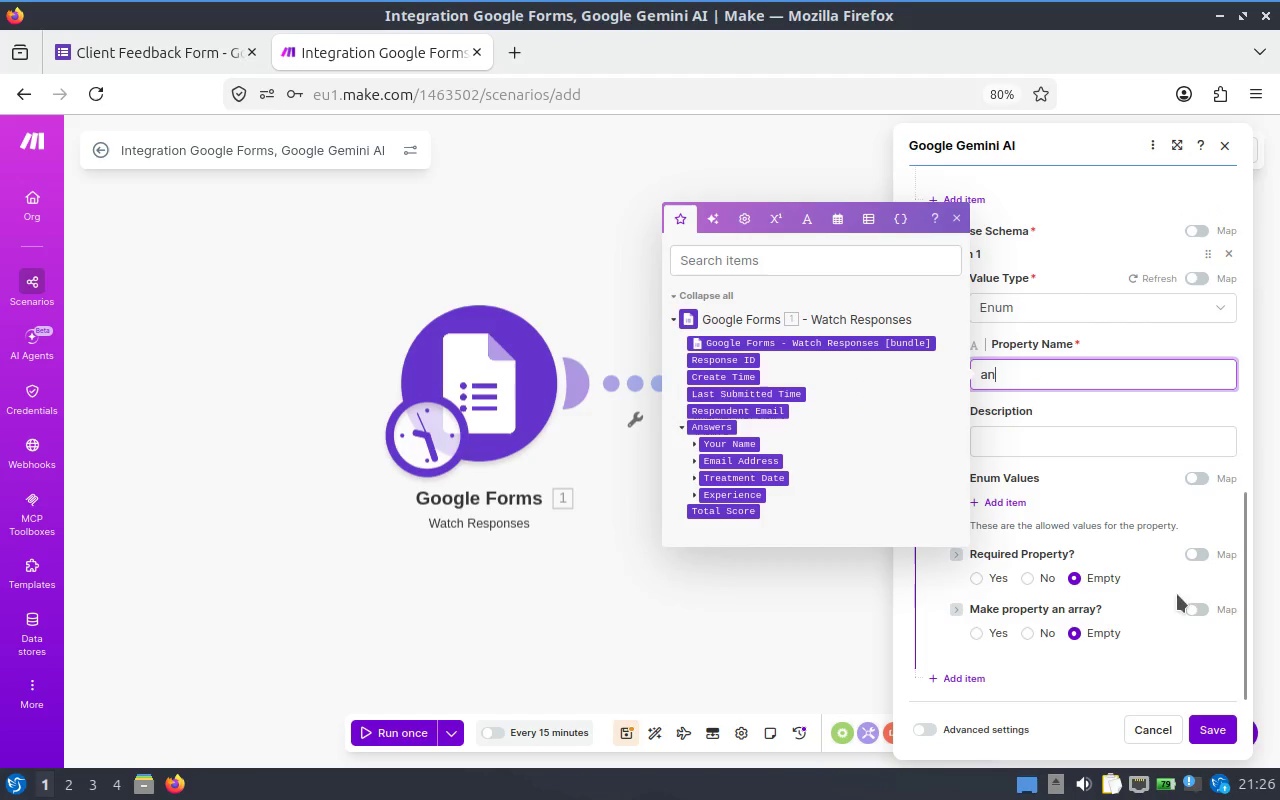 
key(Y)
 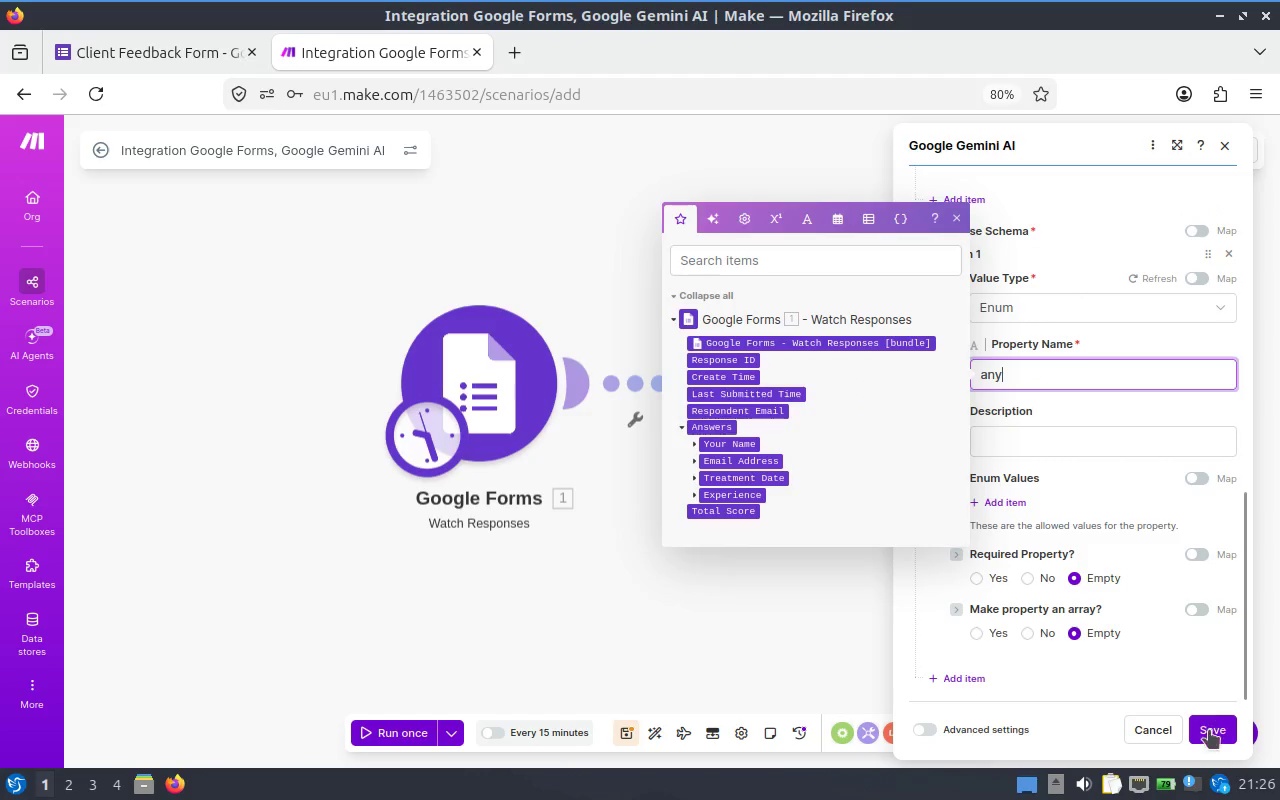 
left_click([1209, 734])
 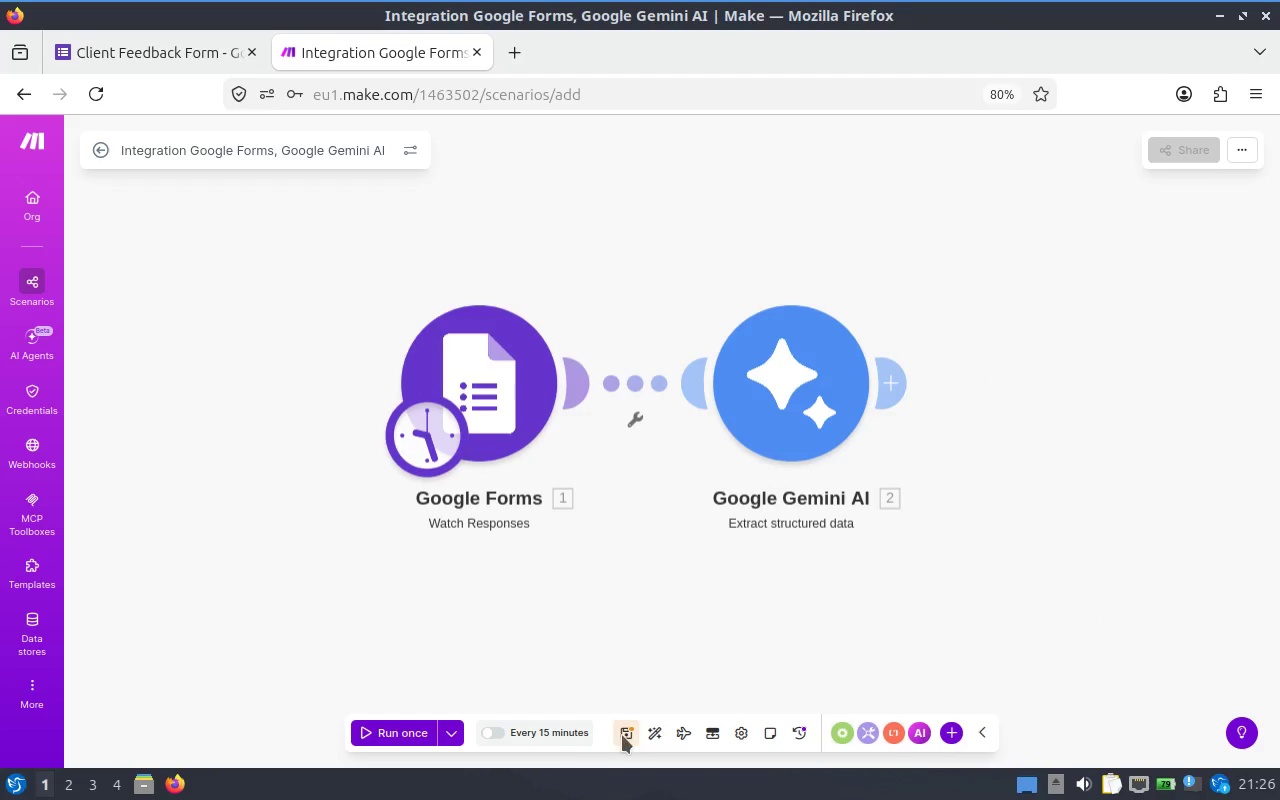 
left_click([615, 732])
 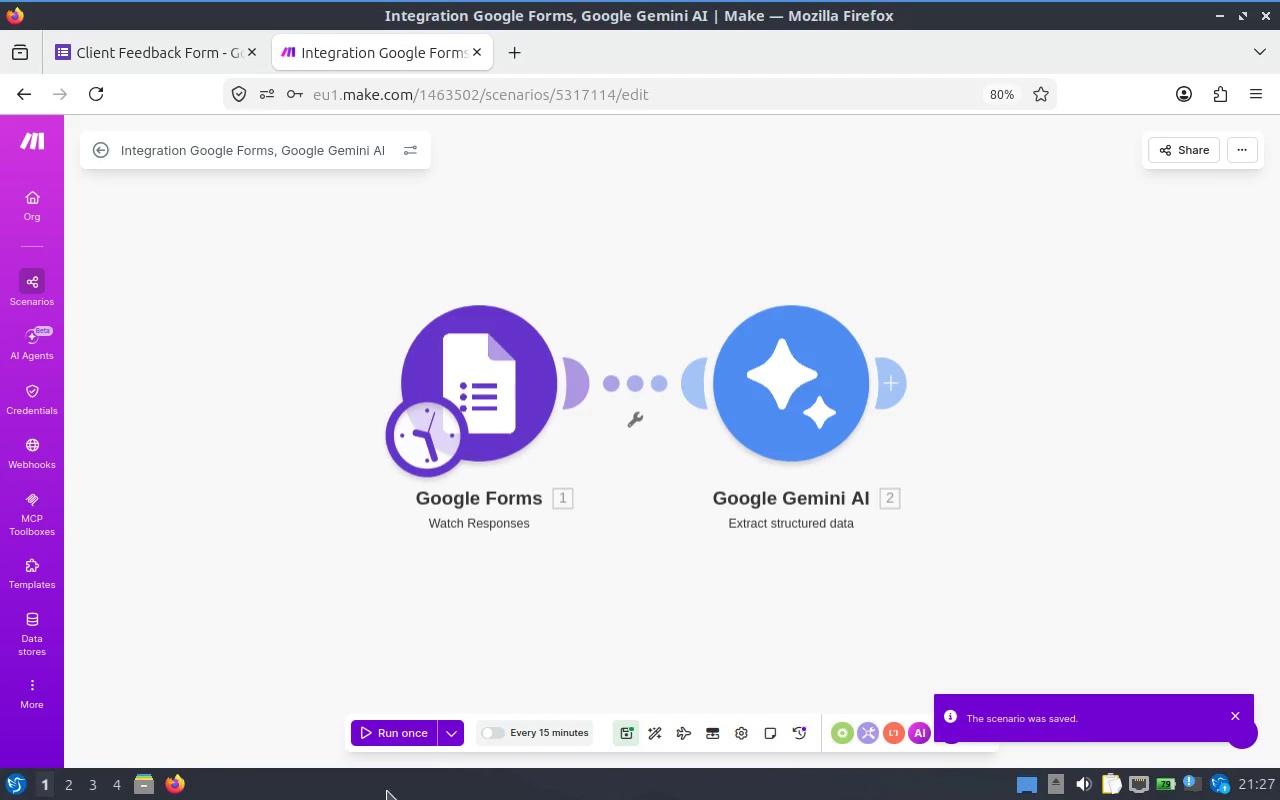 